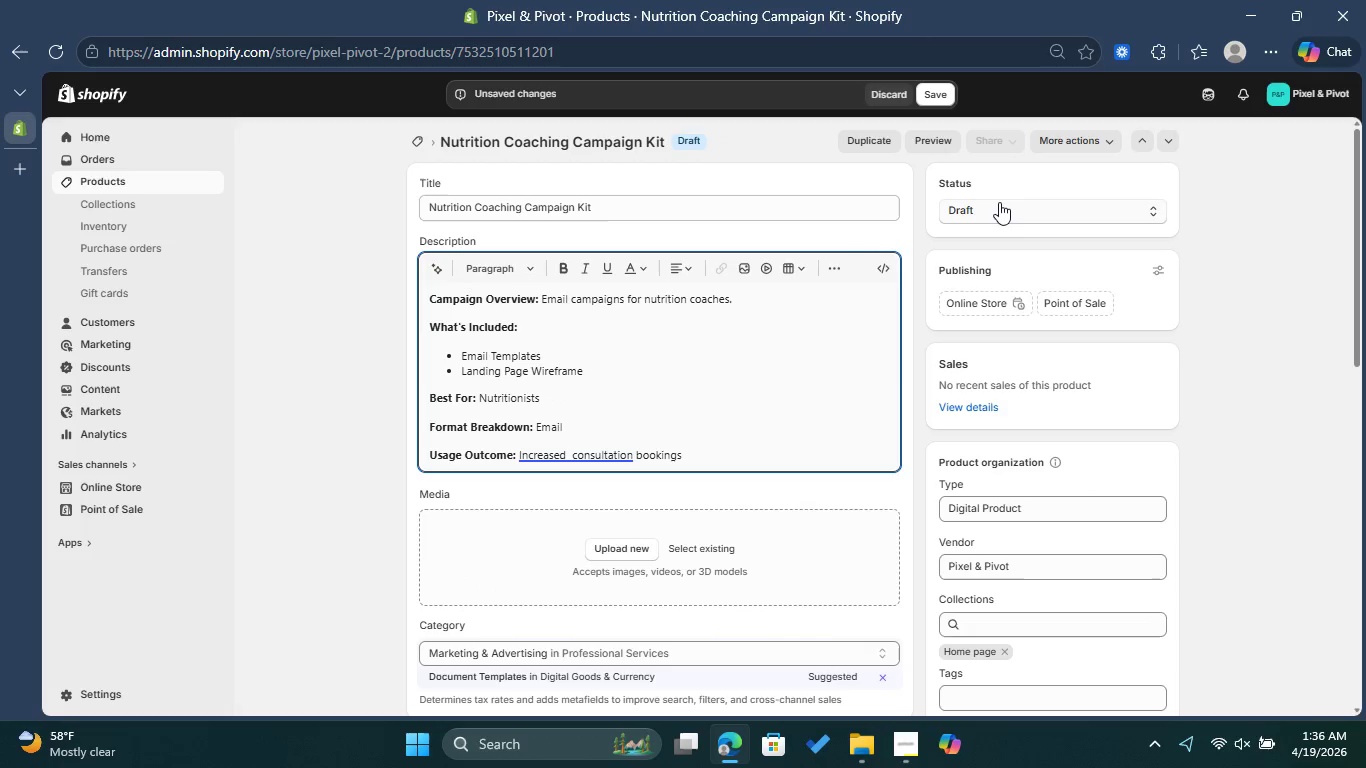 
left_click([999, 202])
 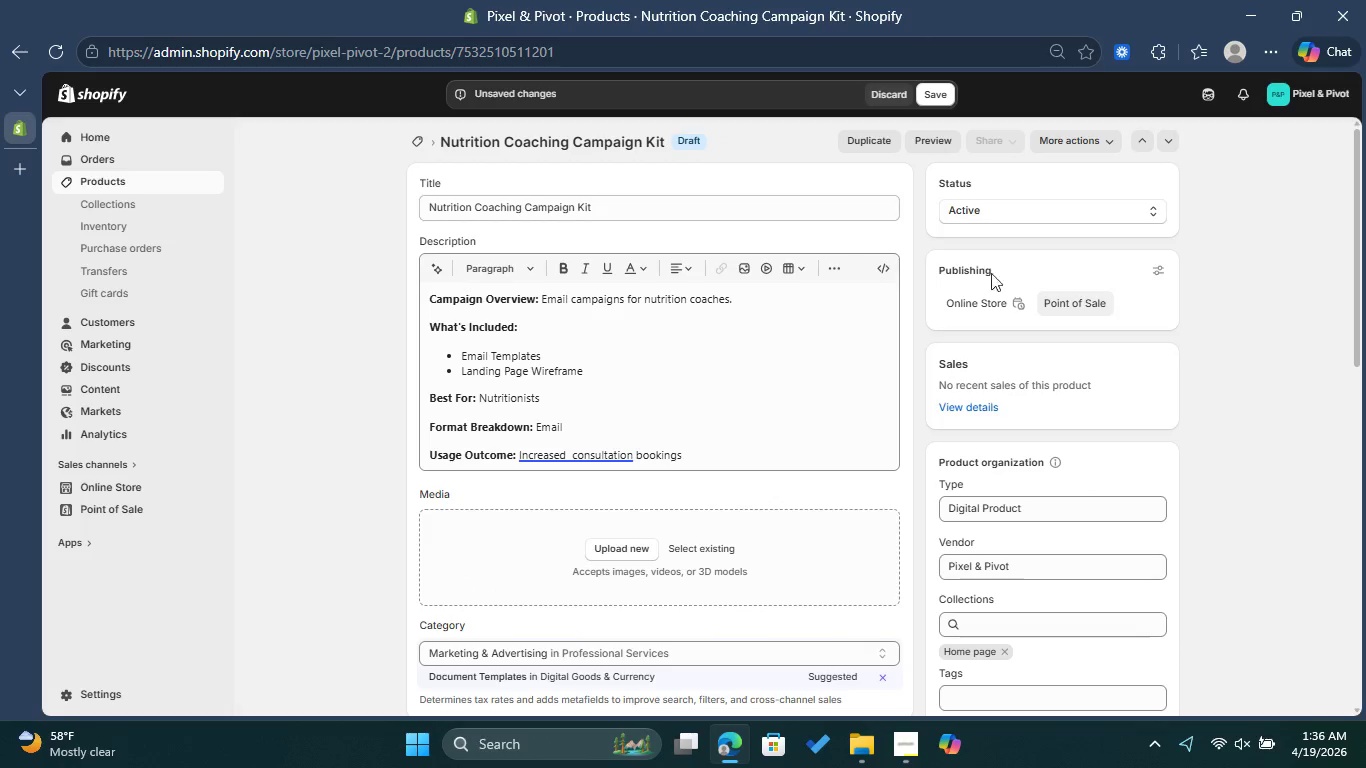 
scroll: coordinate [991, 394], scroll_direction: down, amount: 2.0
 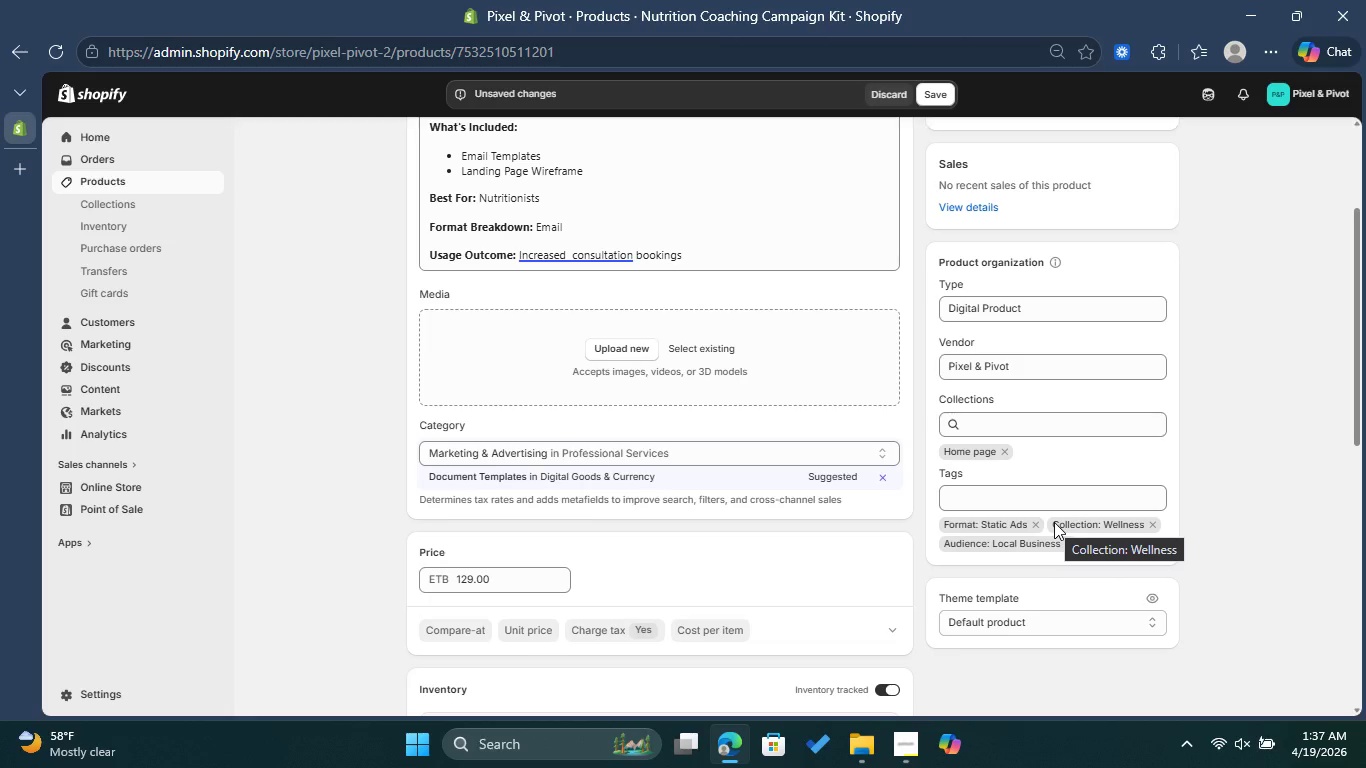 
wait(6.65)
 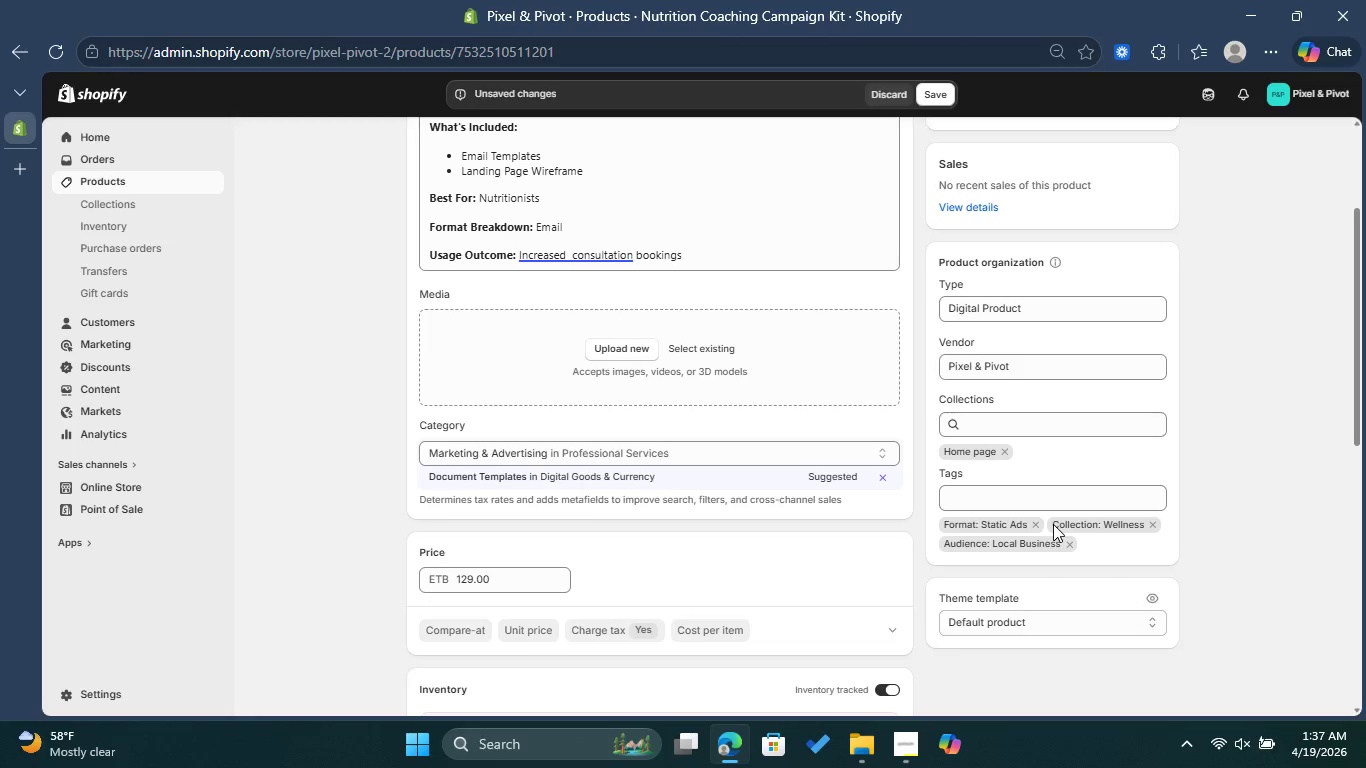 
left_click([1039, 520])
 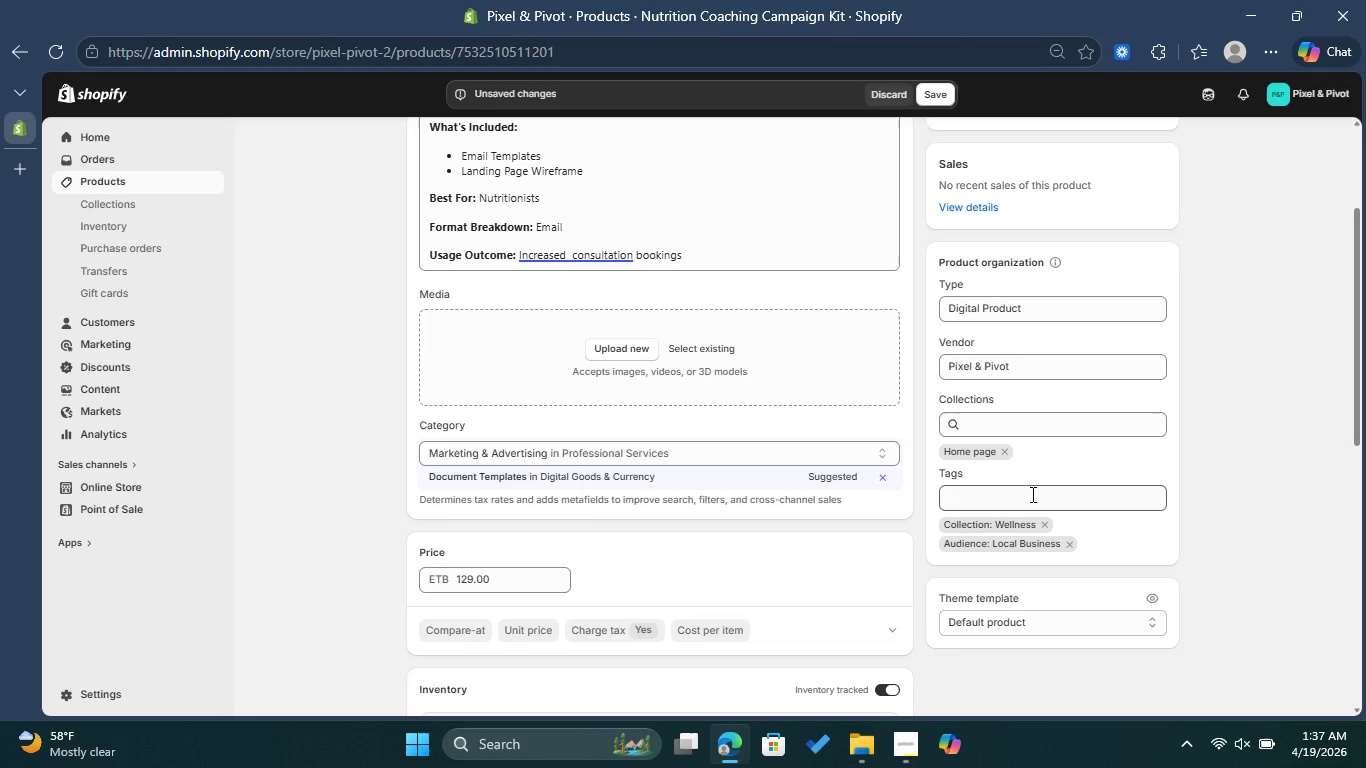 
left_click([1031, 494])
 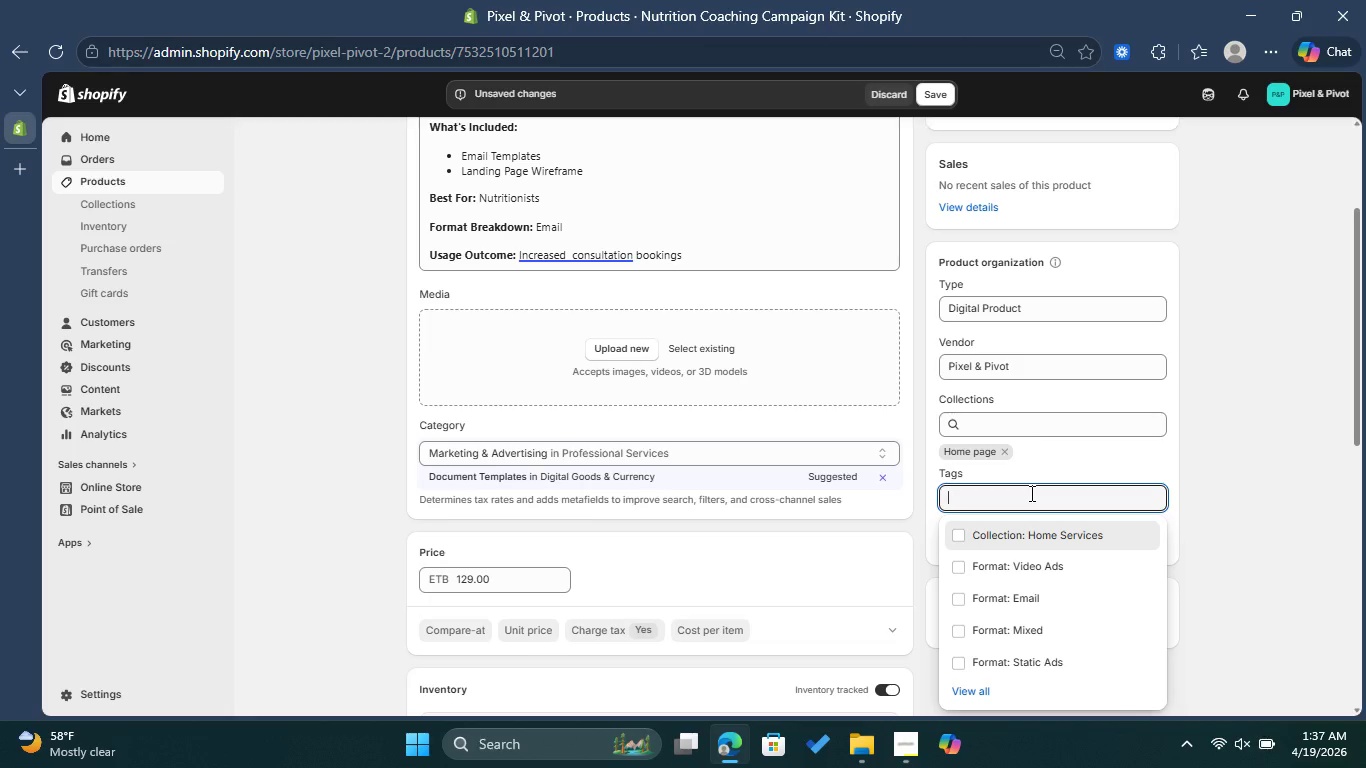 
wait(7.11)
 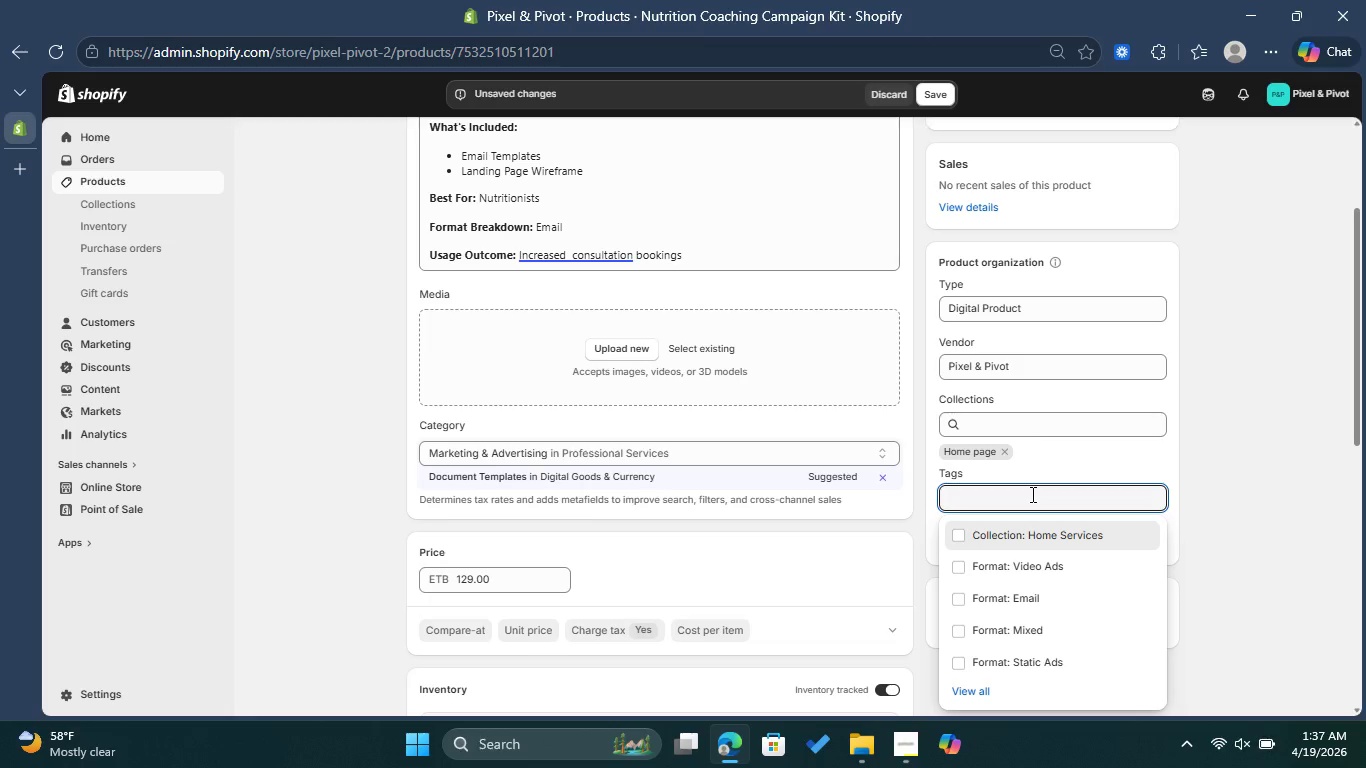 
left_click([963, 596])
 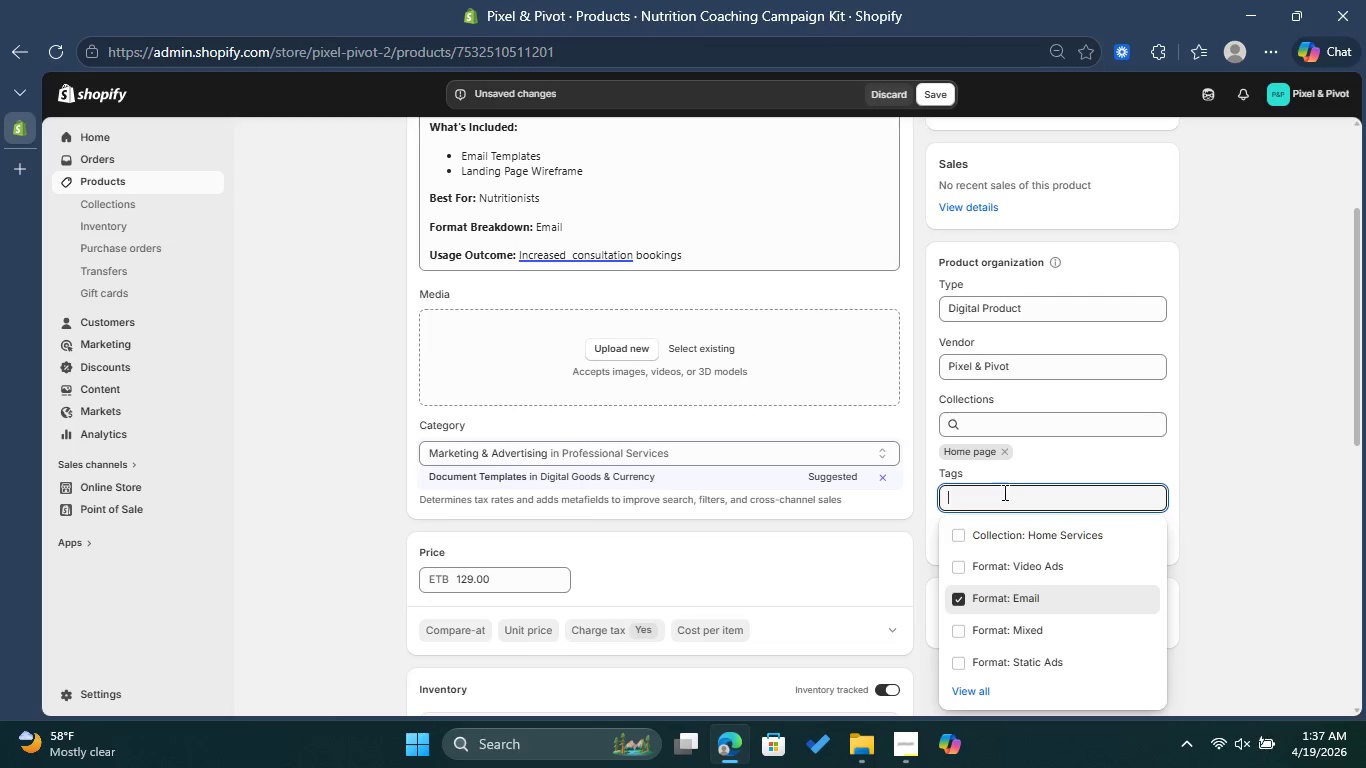 
left_click([1003, 491])
 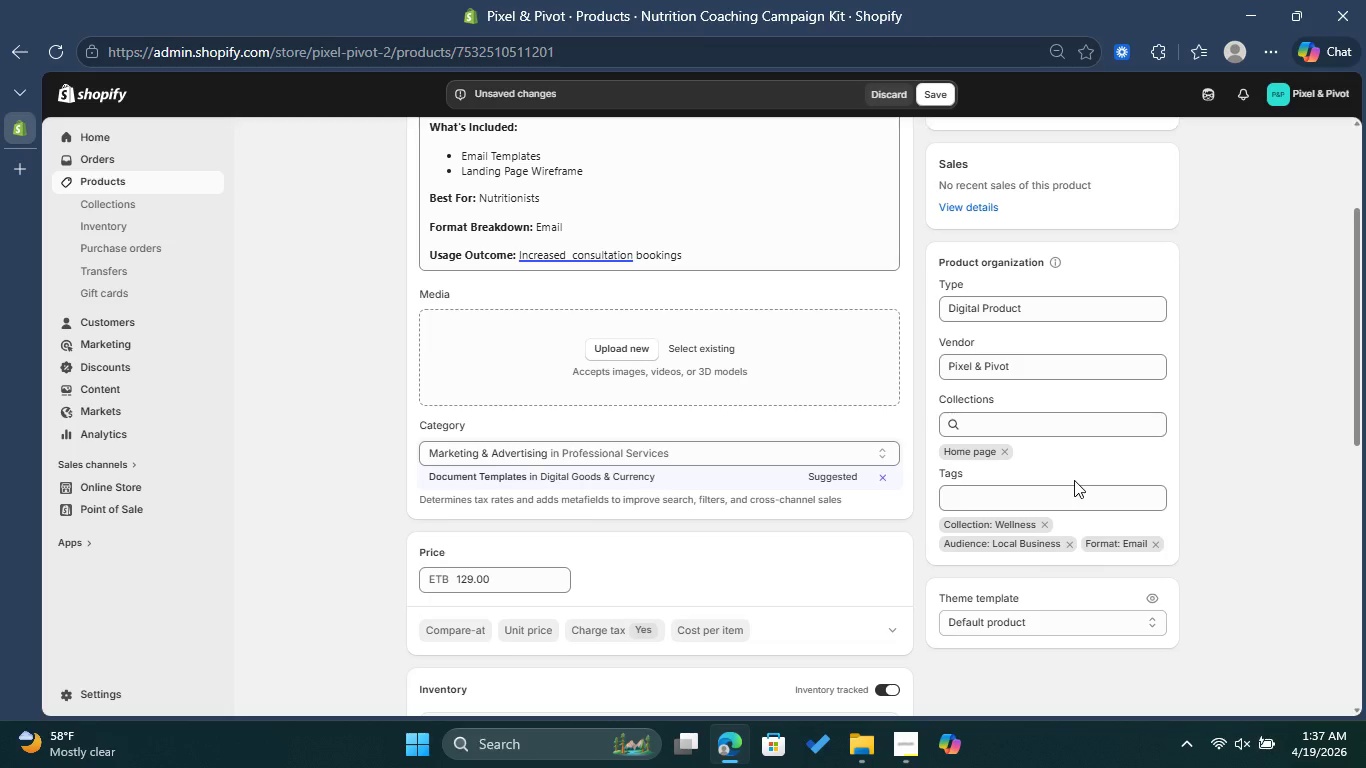 
wait(11.16)
 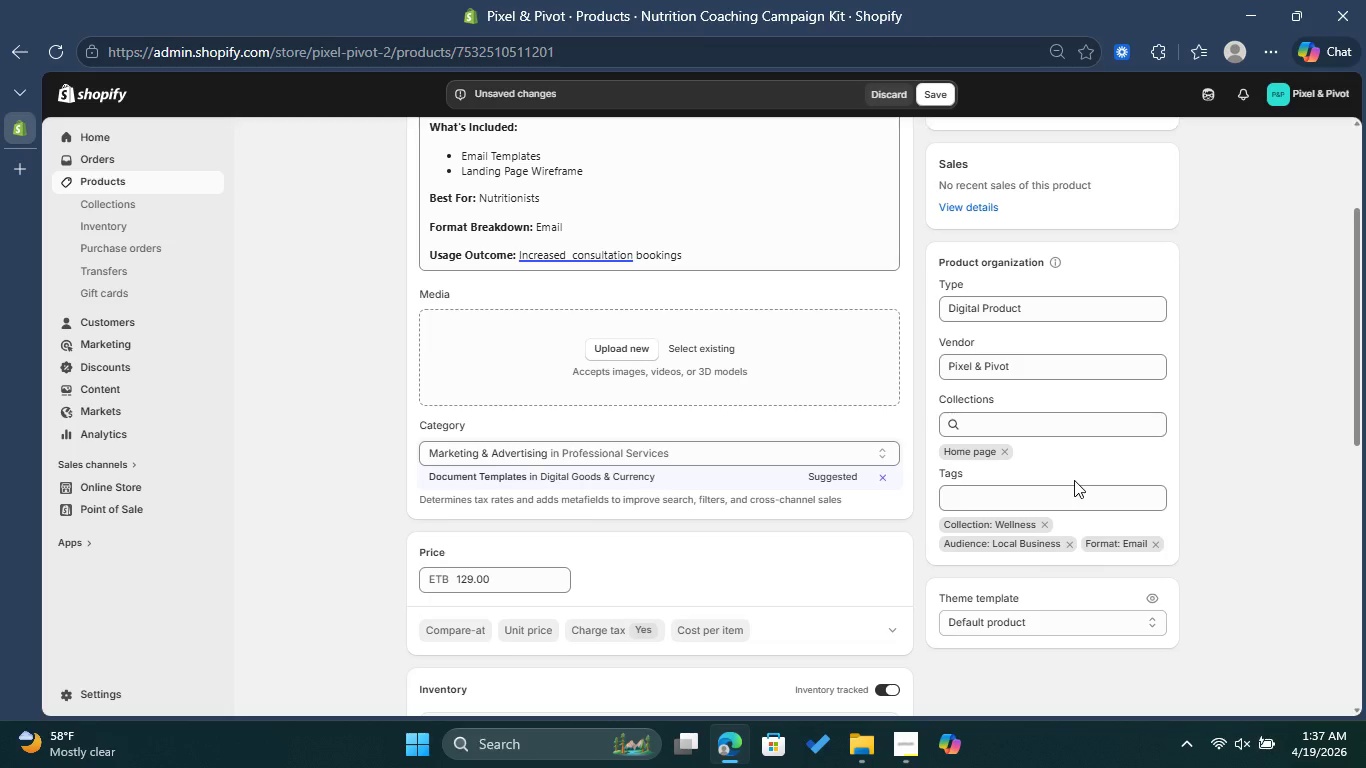 
left_click([1079, 499])
 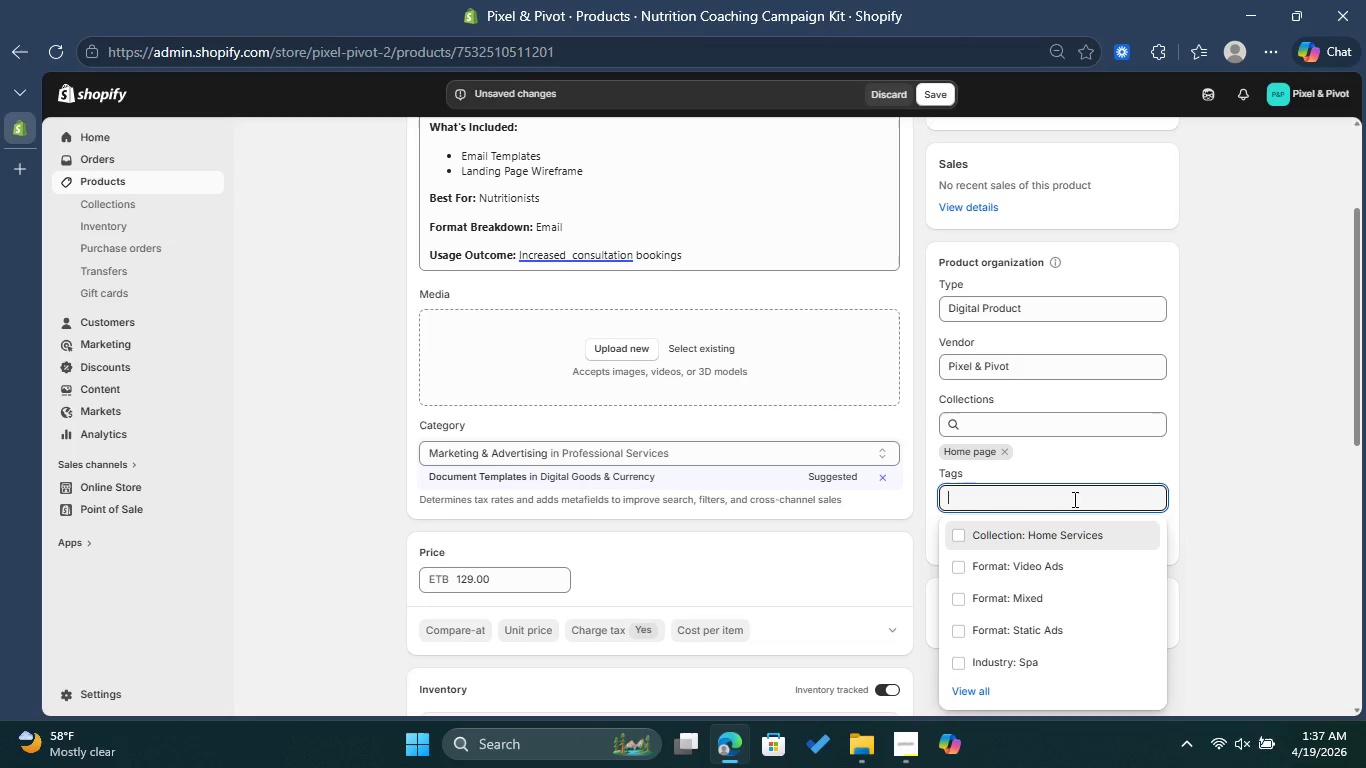 
type(Industry: )
 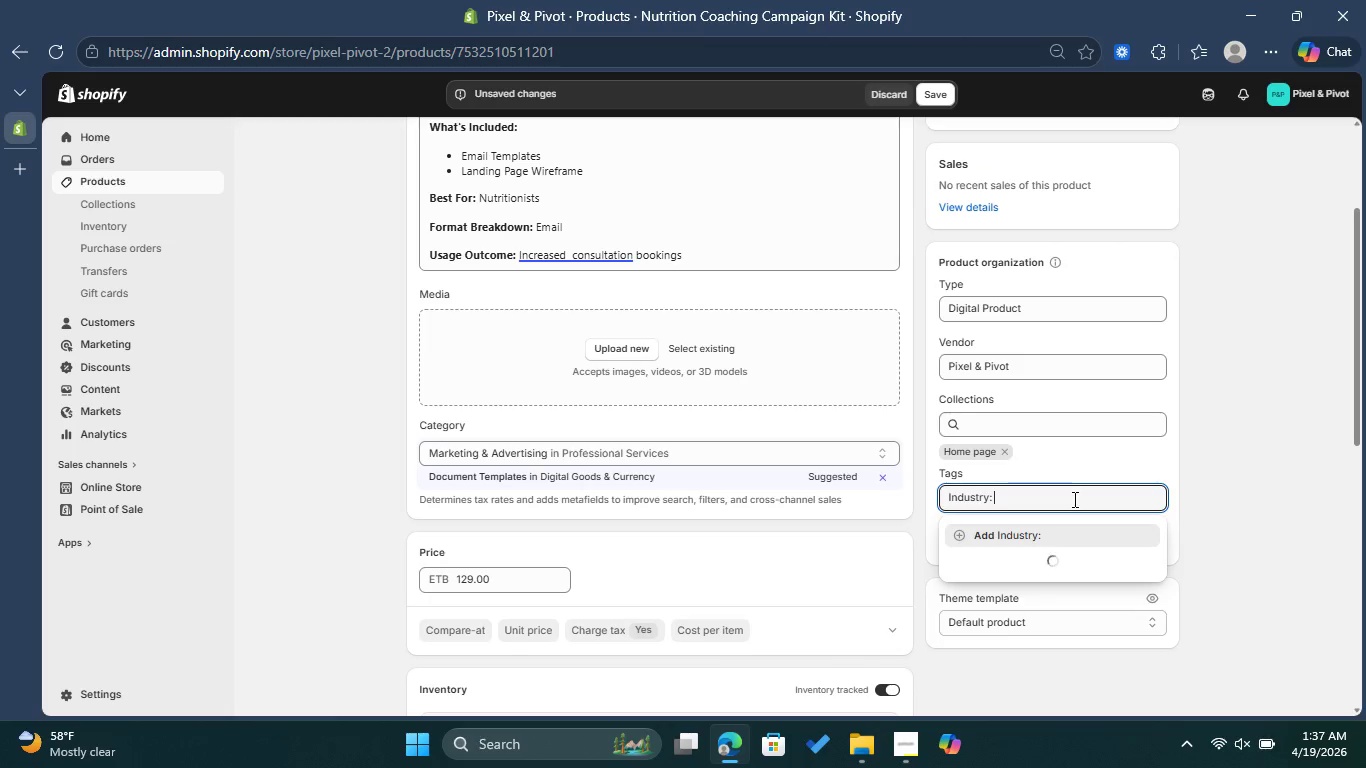 
type(Nutr)
 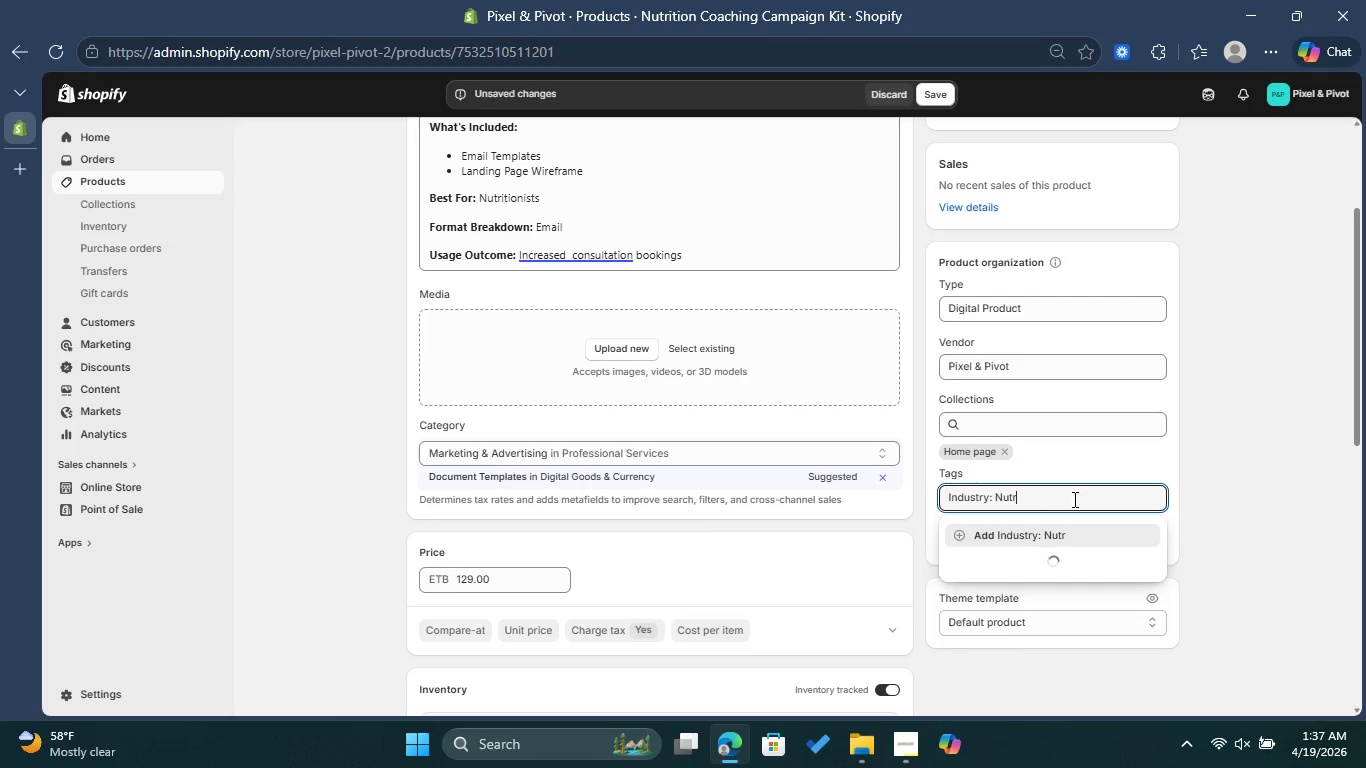 
type(ition)
 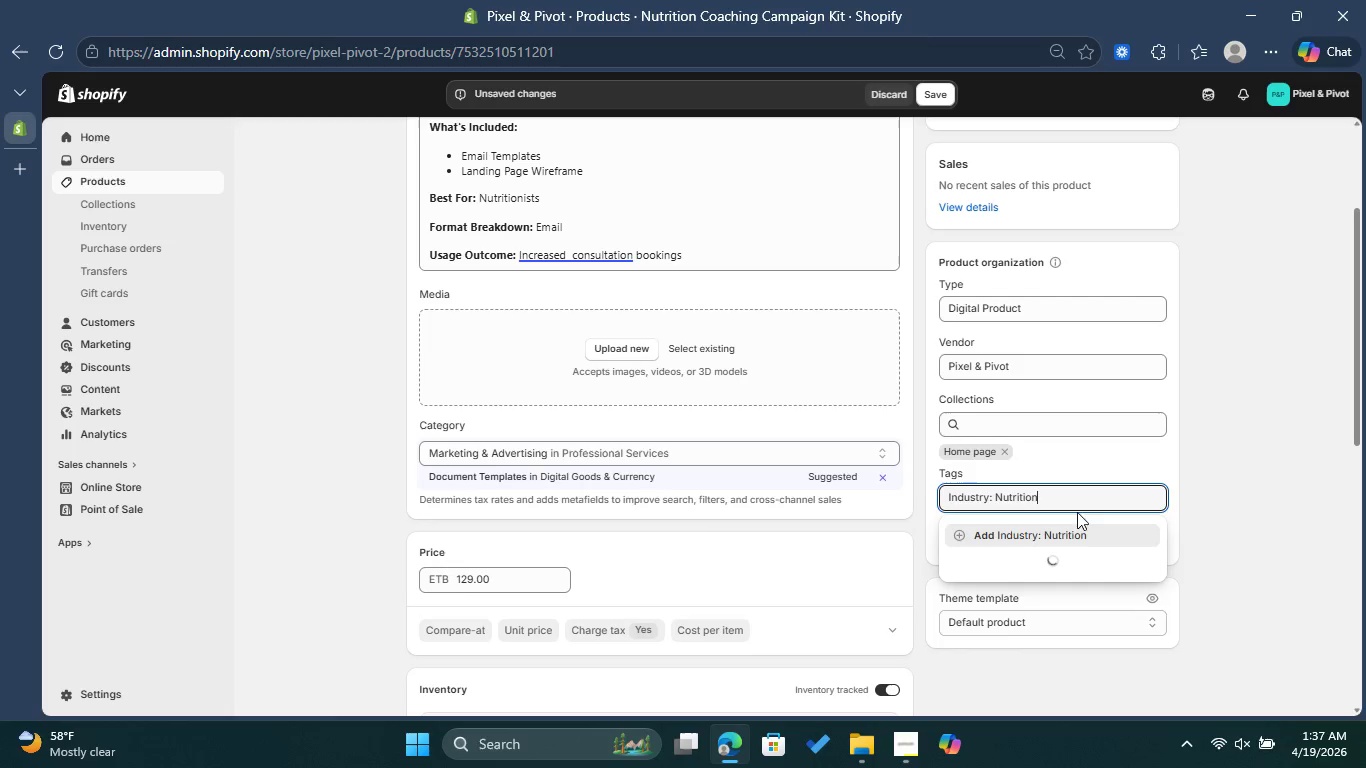 
left_click([1074, 537])
 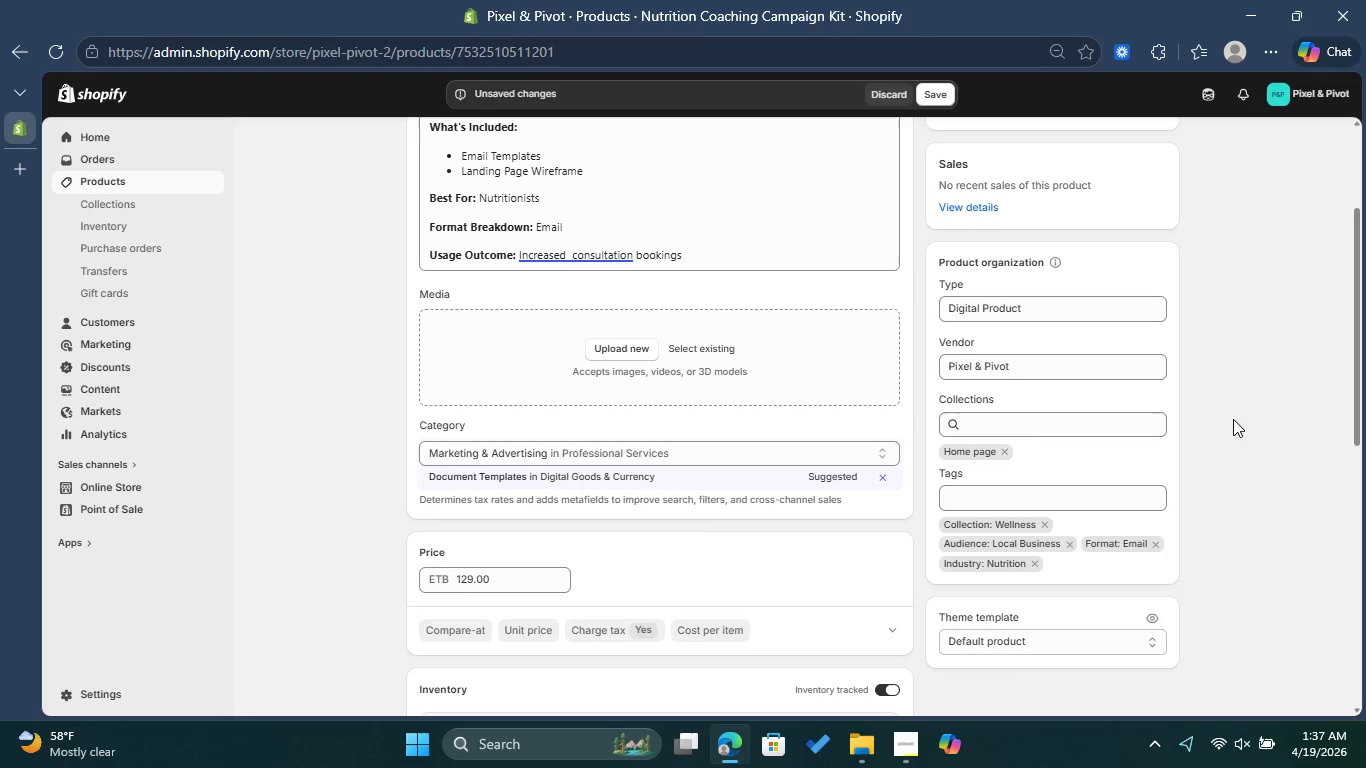 
scroll: coordinate [1233, 419], scroll_direction: up, amount: 5.0
 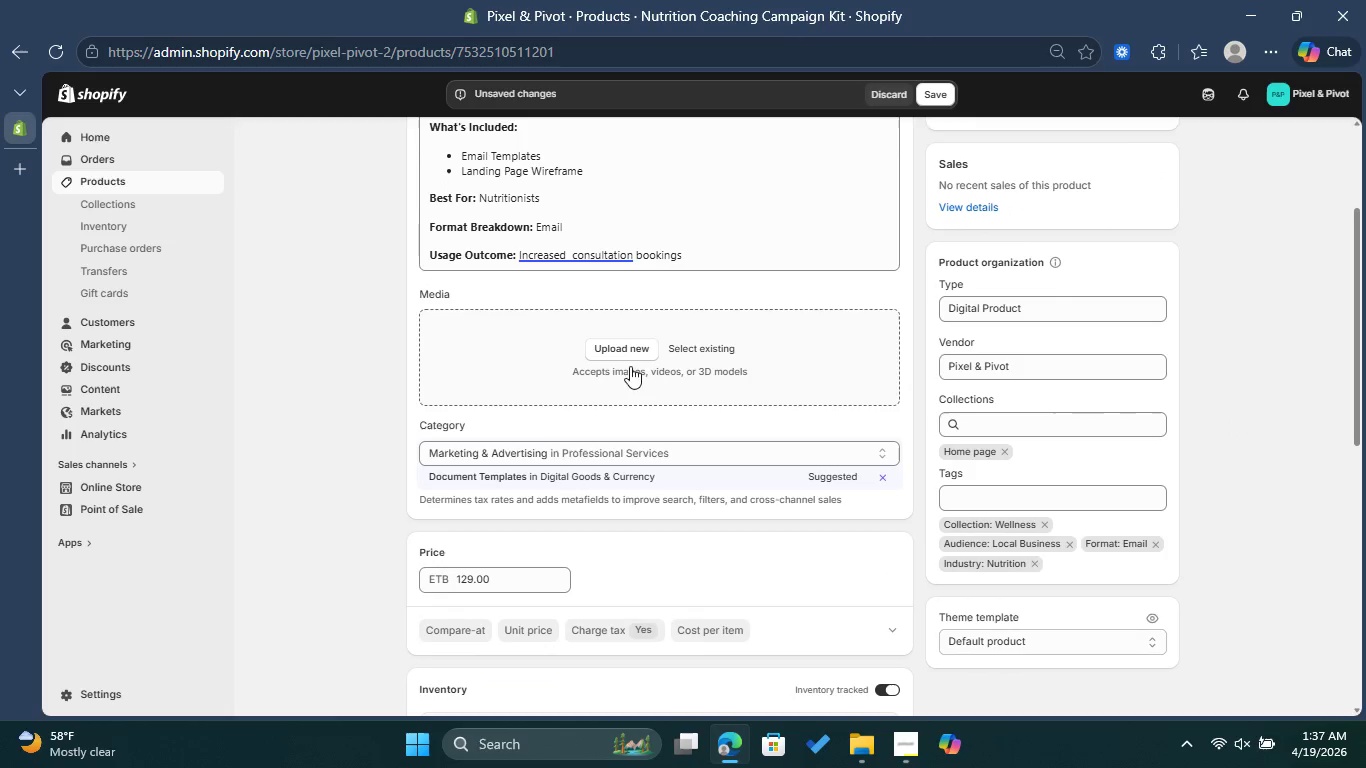 
left_click([632, 355])
 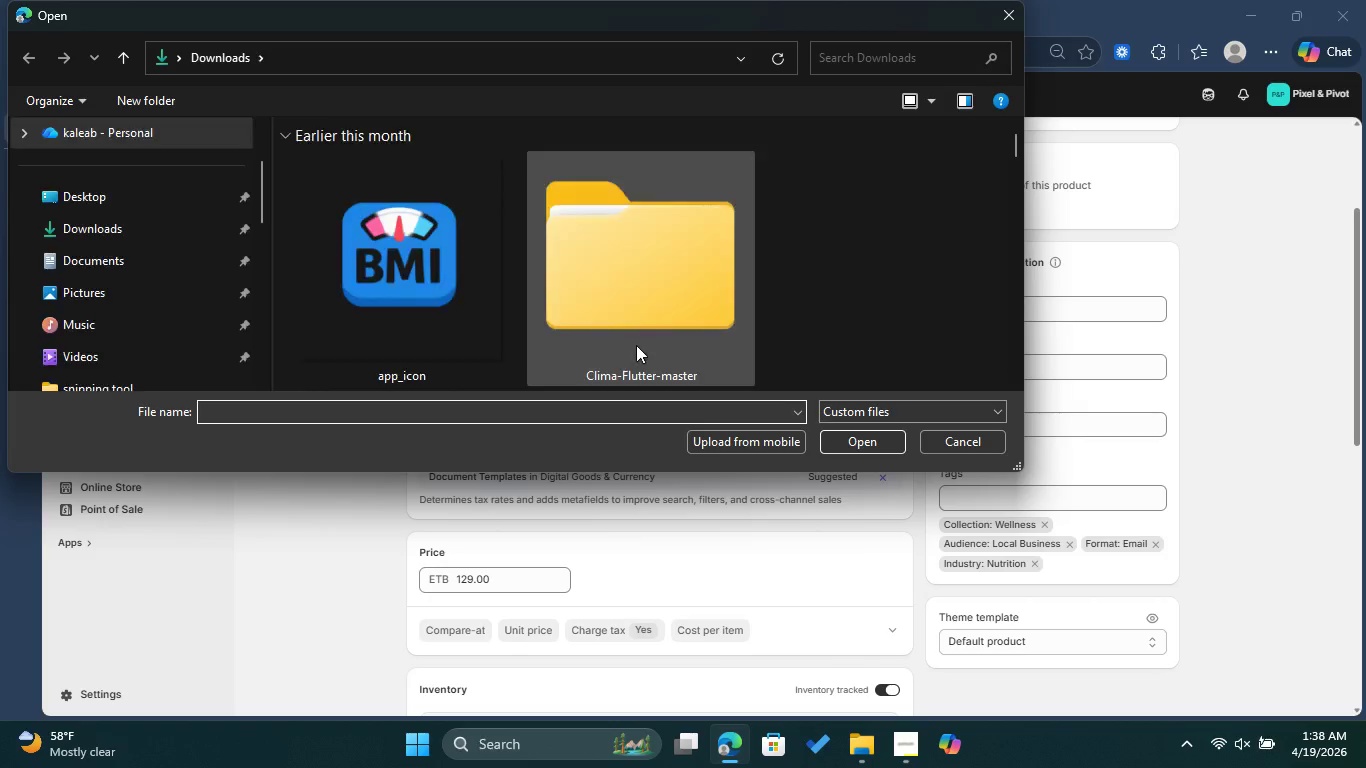 
scroll: coordinate [842, 264], scroll_direction: down, amount: 2.0
 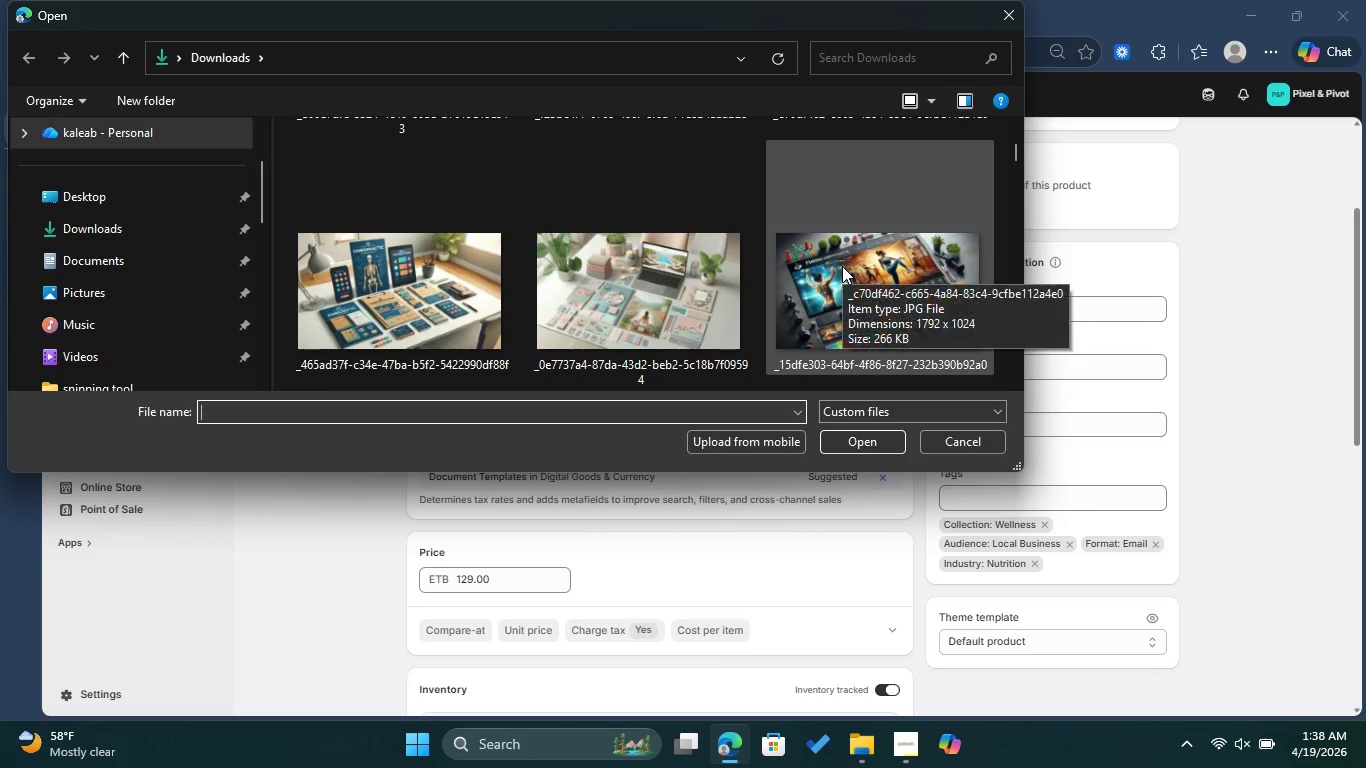 
scroll: coordinate [842, 266], scroll_direction: up, amount: 1.0
 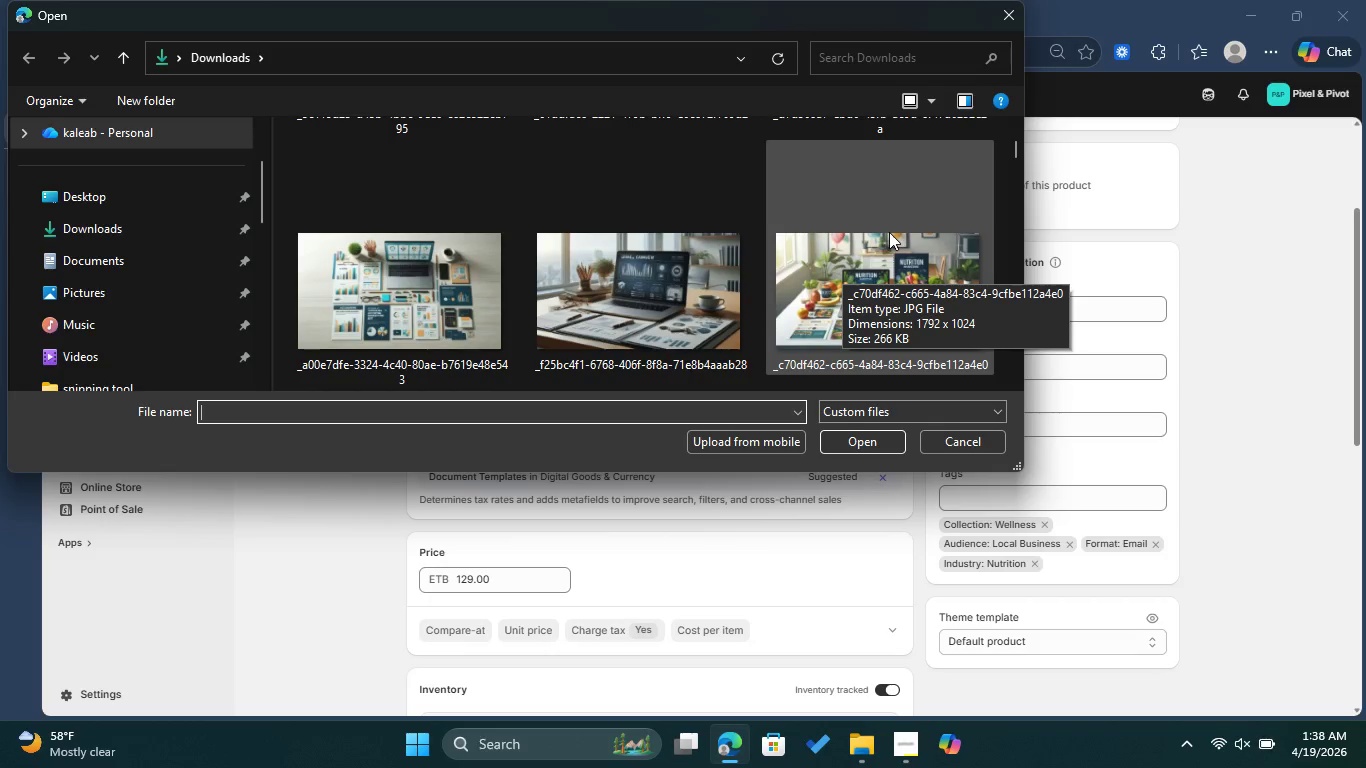 
left_click([886, 240])
 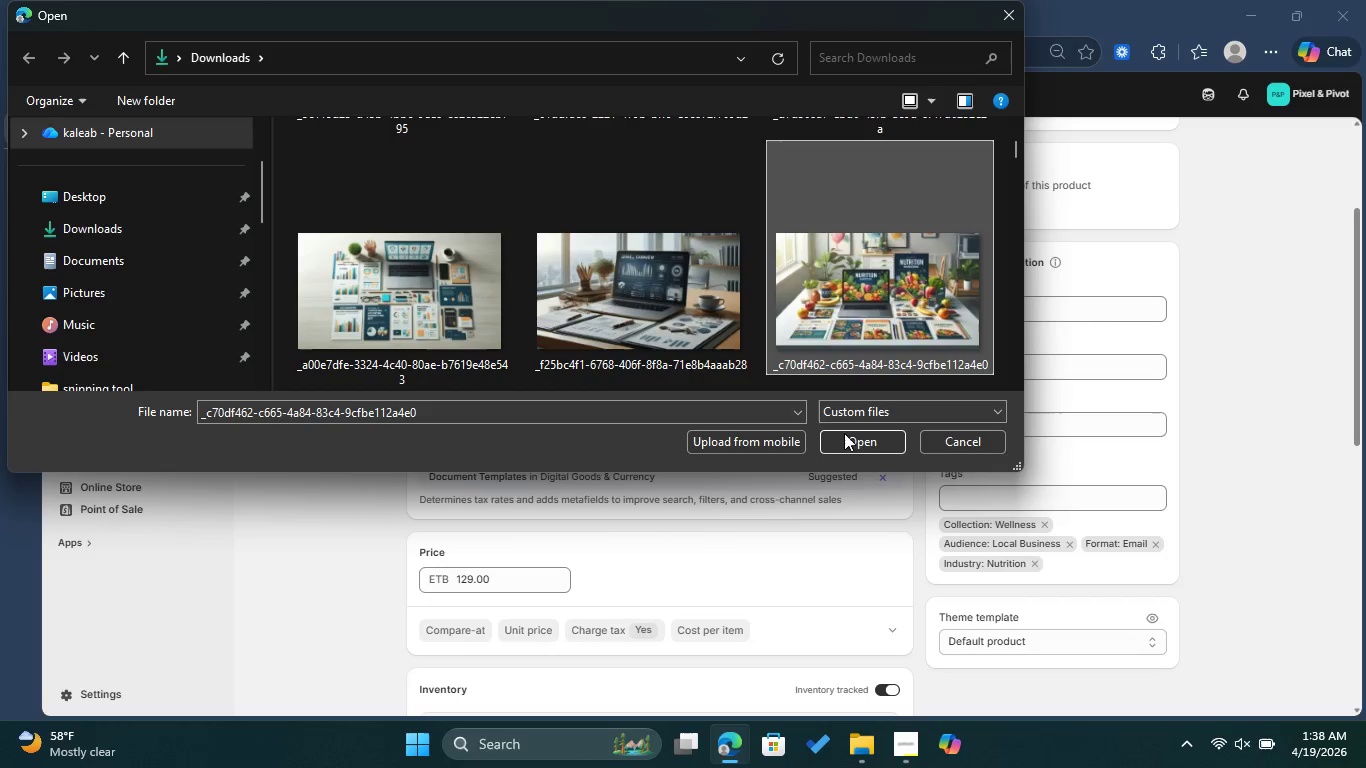 
left_click([858, 439])
 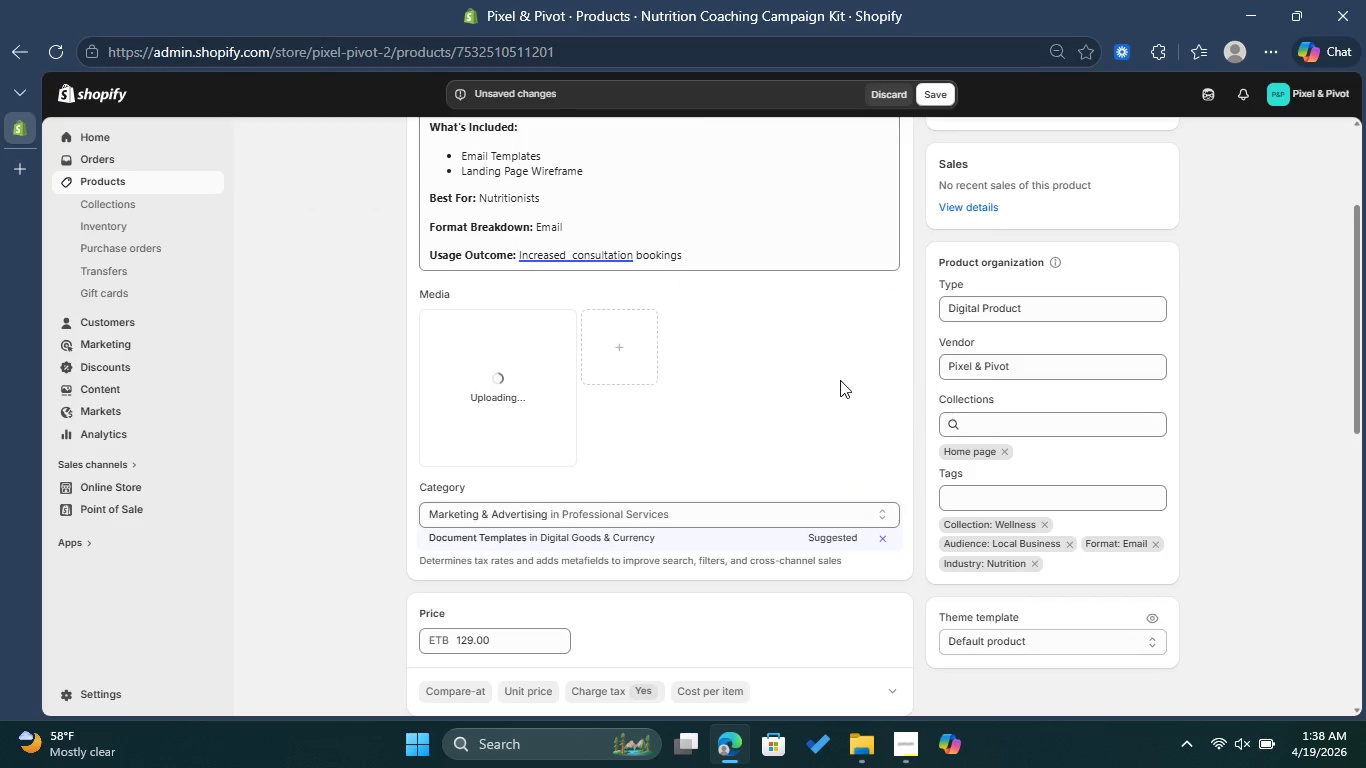 
scroll: coordinate [836, 386], scroll_direction: down, amount: 1.0
 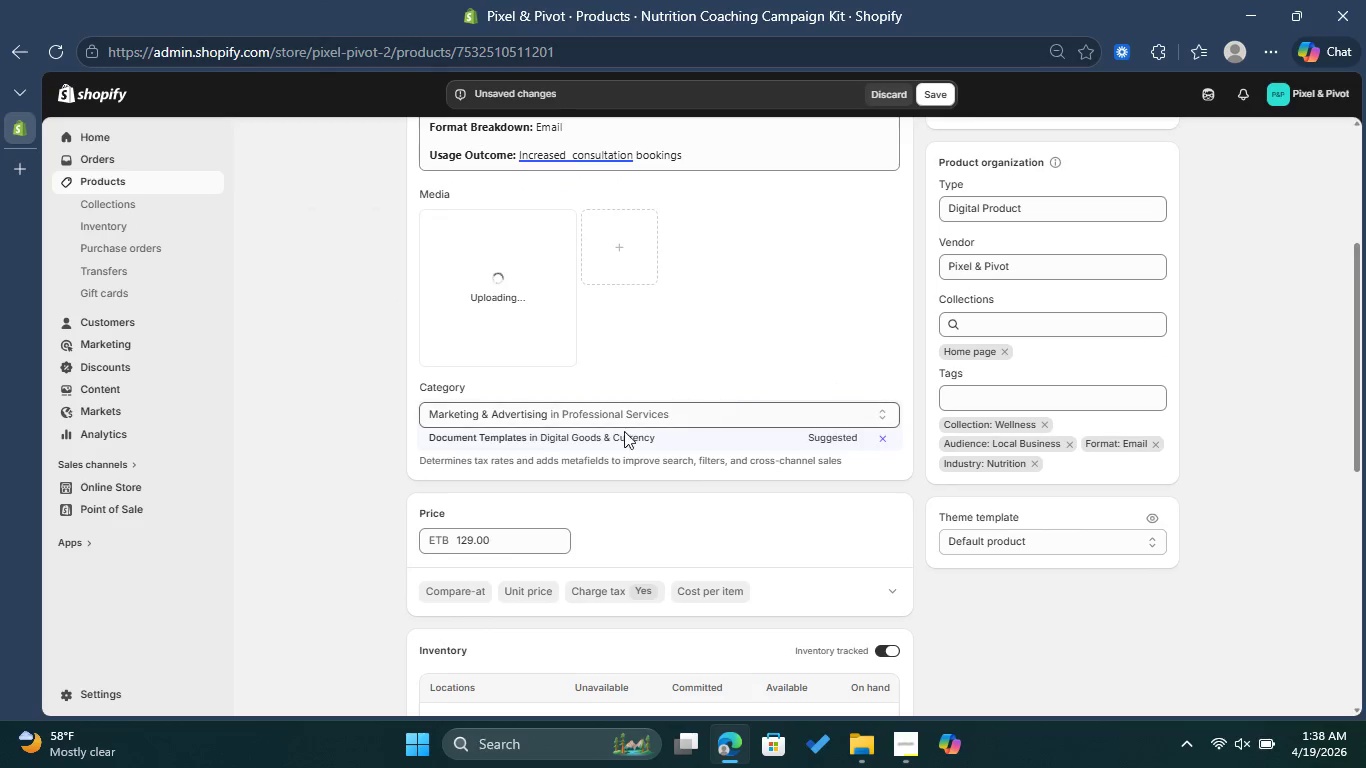 
left_click([467, 540])
 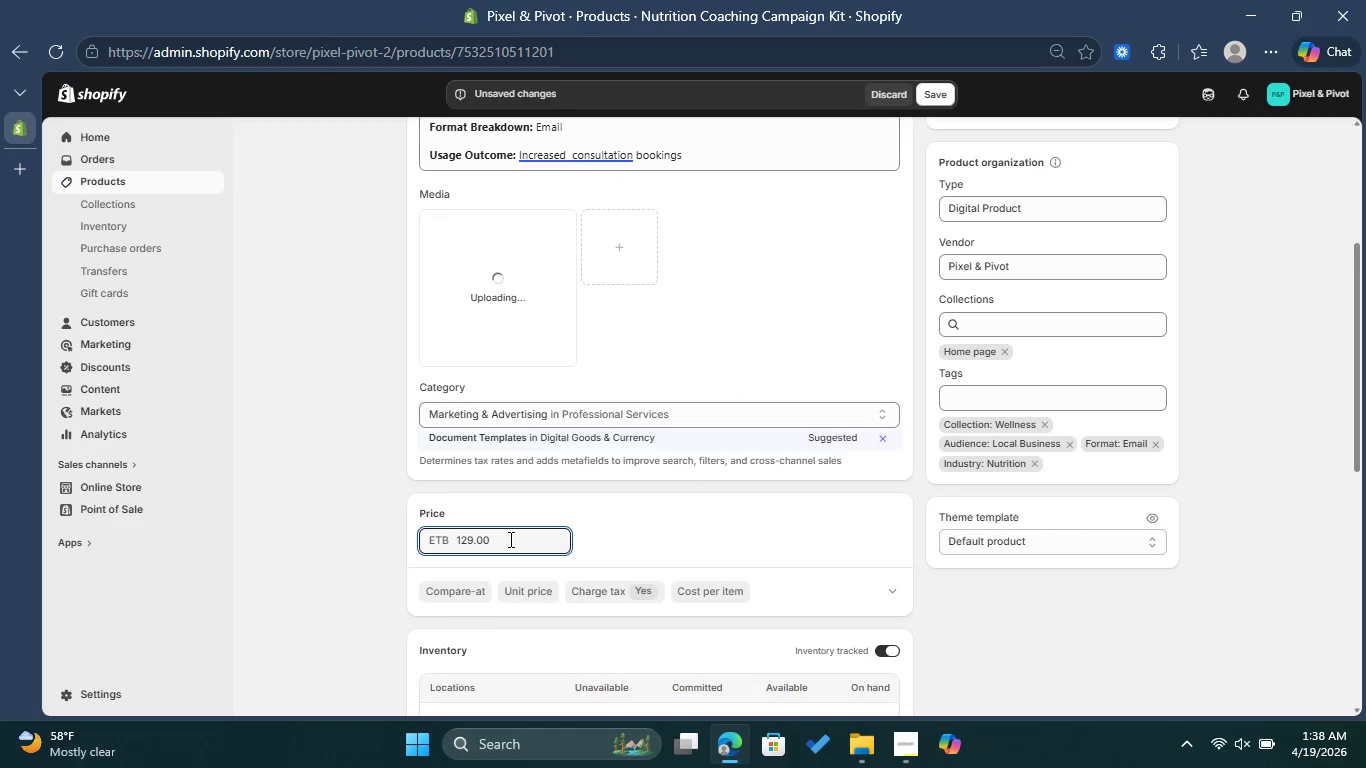 
key(Backspace)
 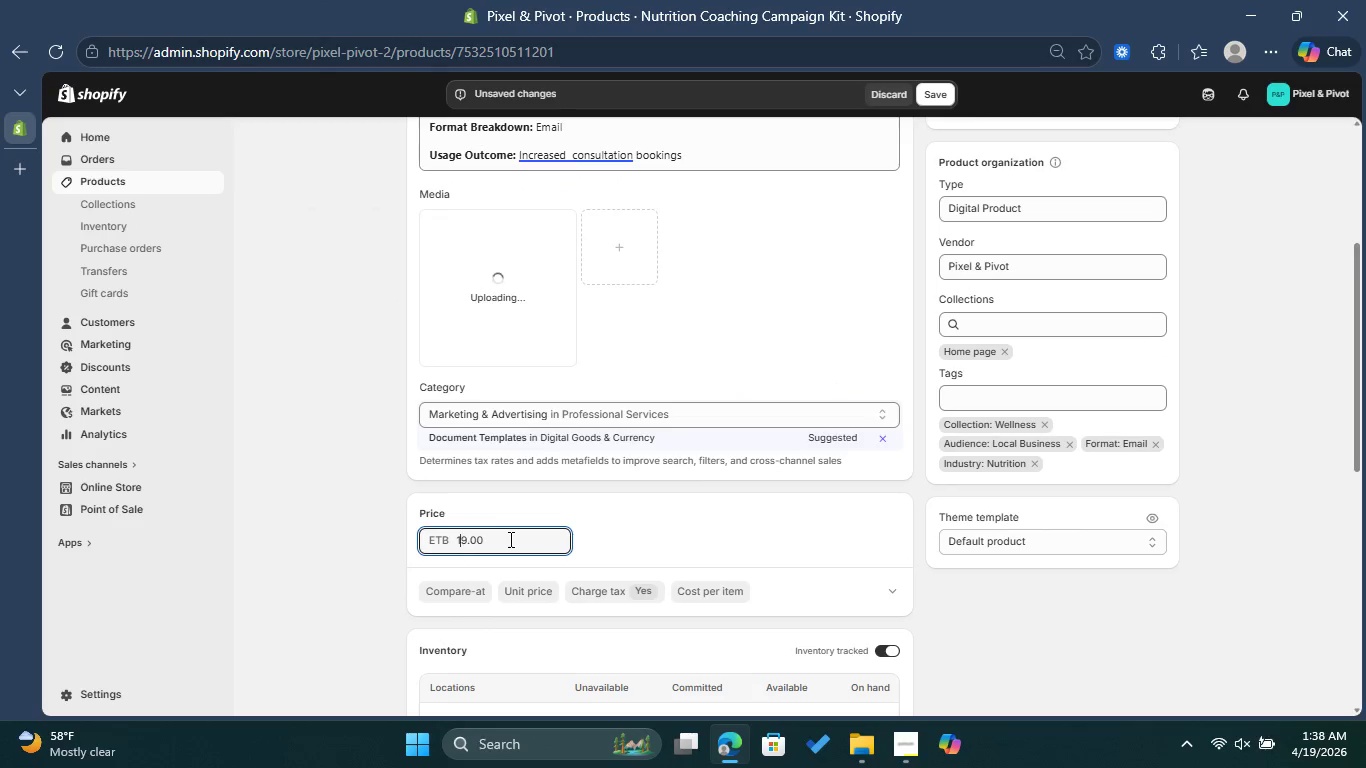 
key(Backspace)
 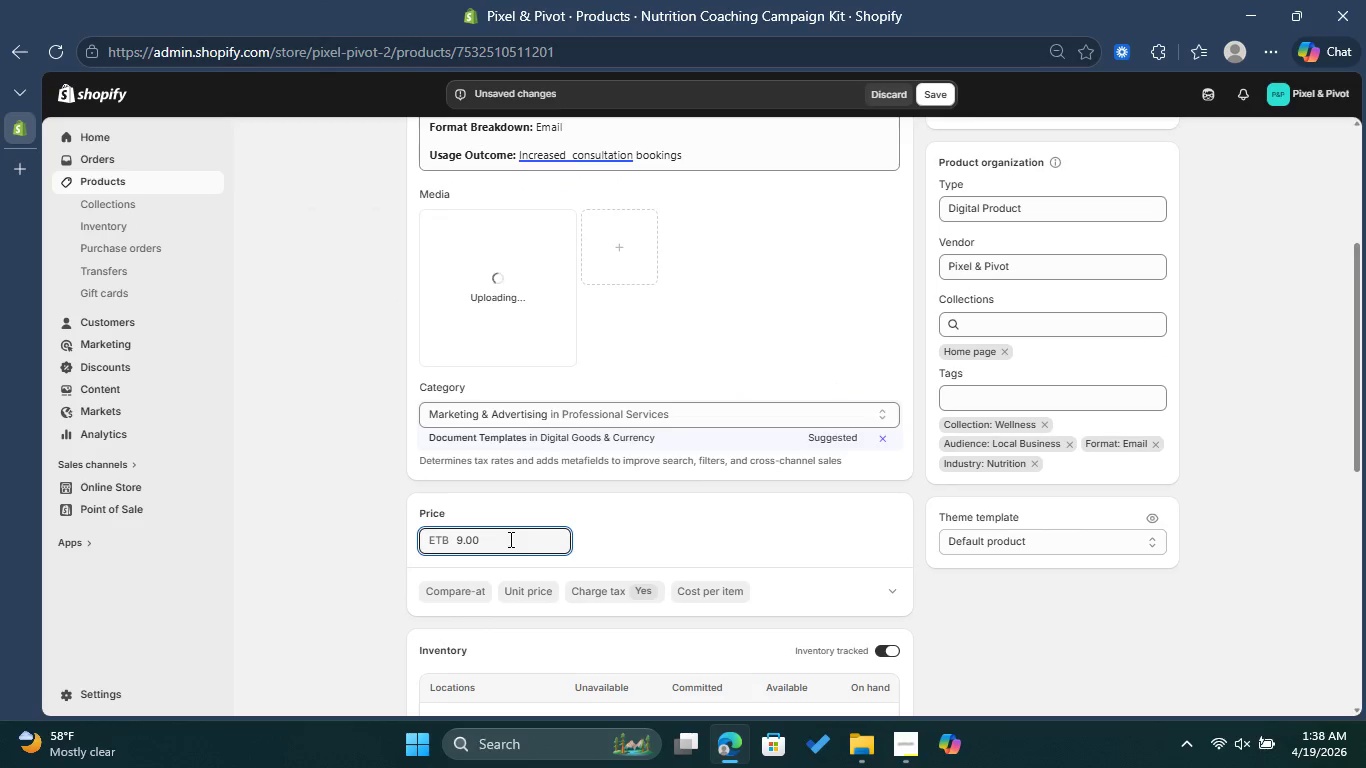 
key(9)
 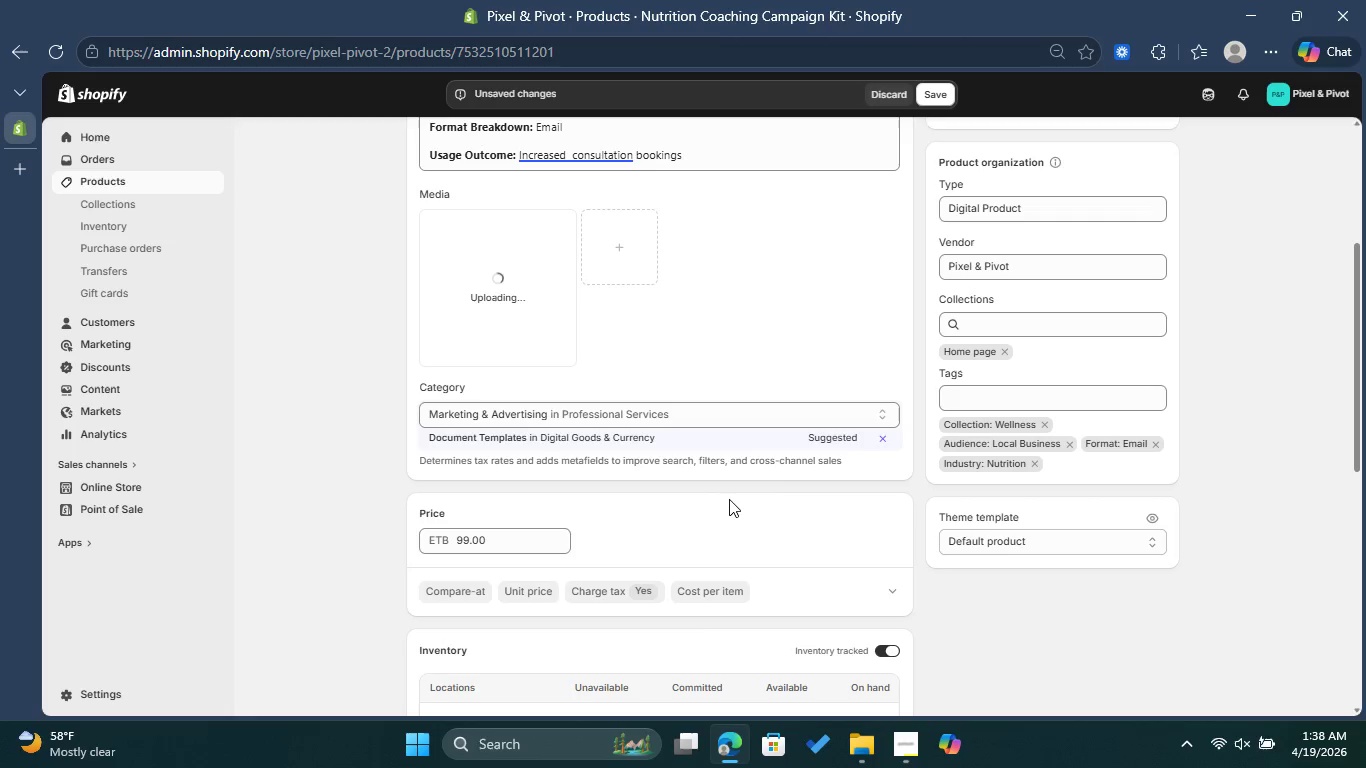 
scroll: coordinate [785, 496], scroll_direction: down, amount: 2.0
 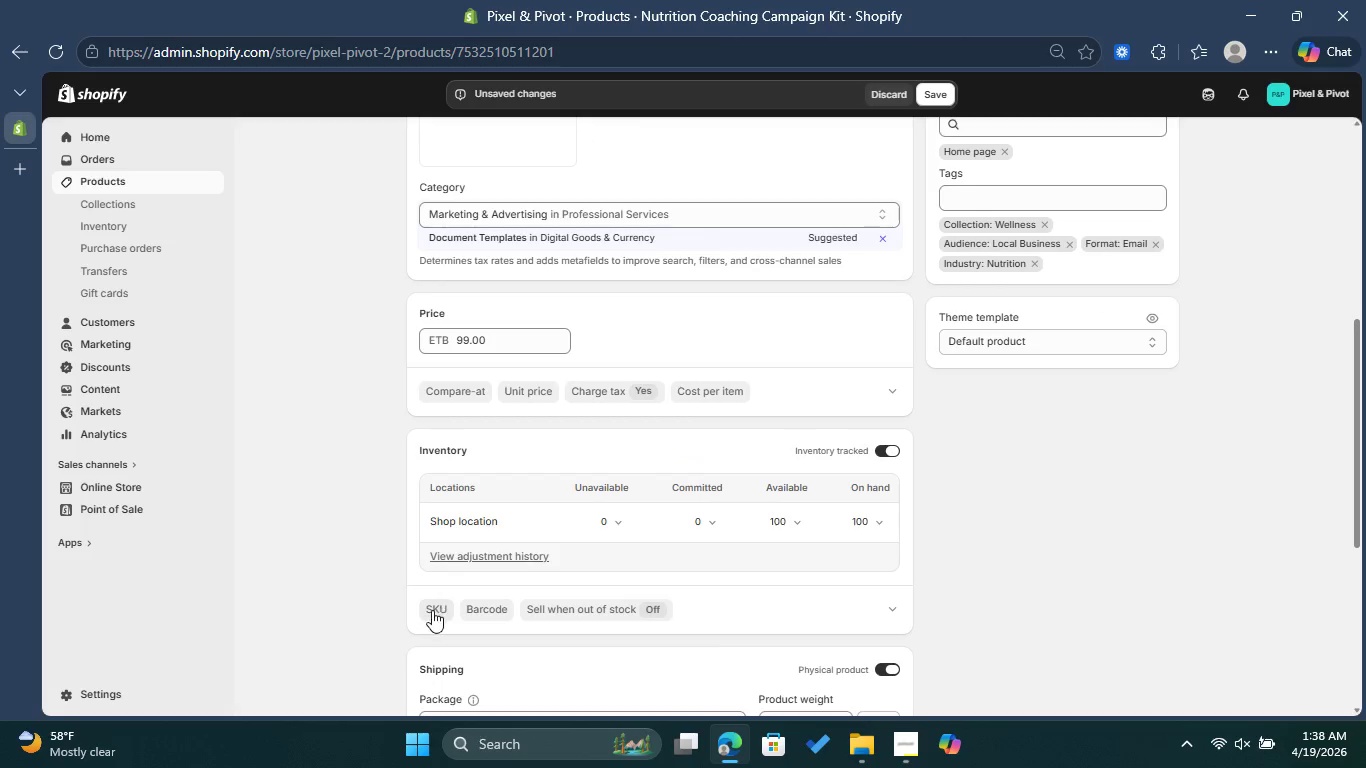 
left_click([426, 615])
 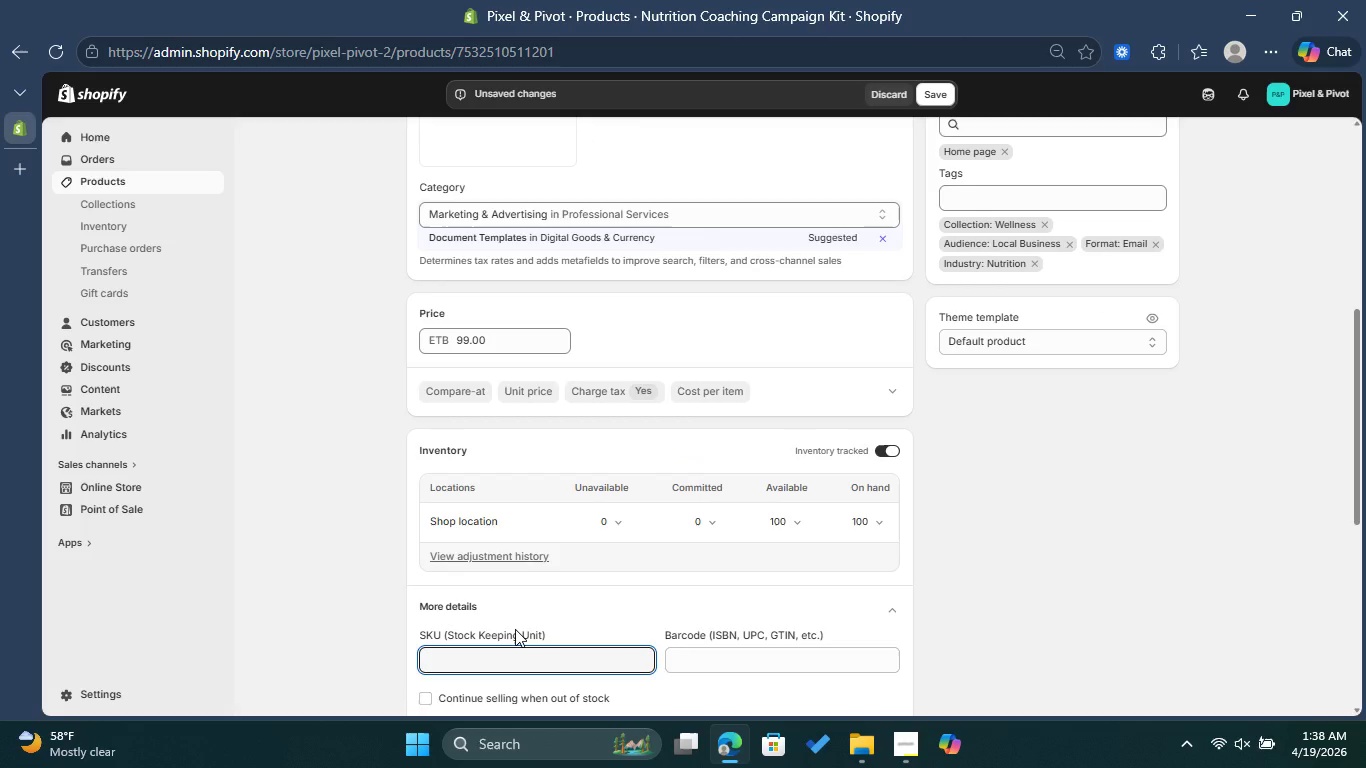 
type(PP-NUT-010)
 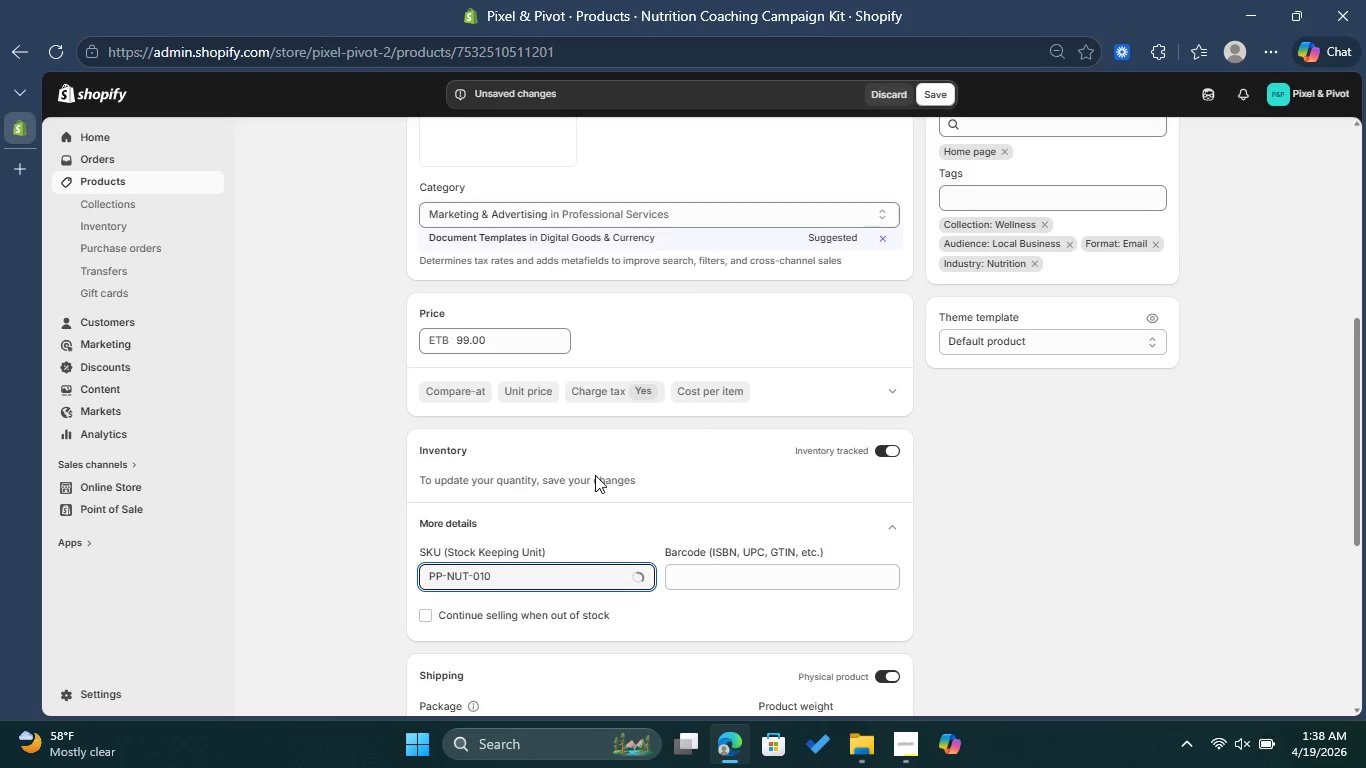 
scroll: coordinate [658, 299], scroll_direction: up, amount: 2.0
 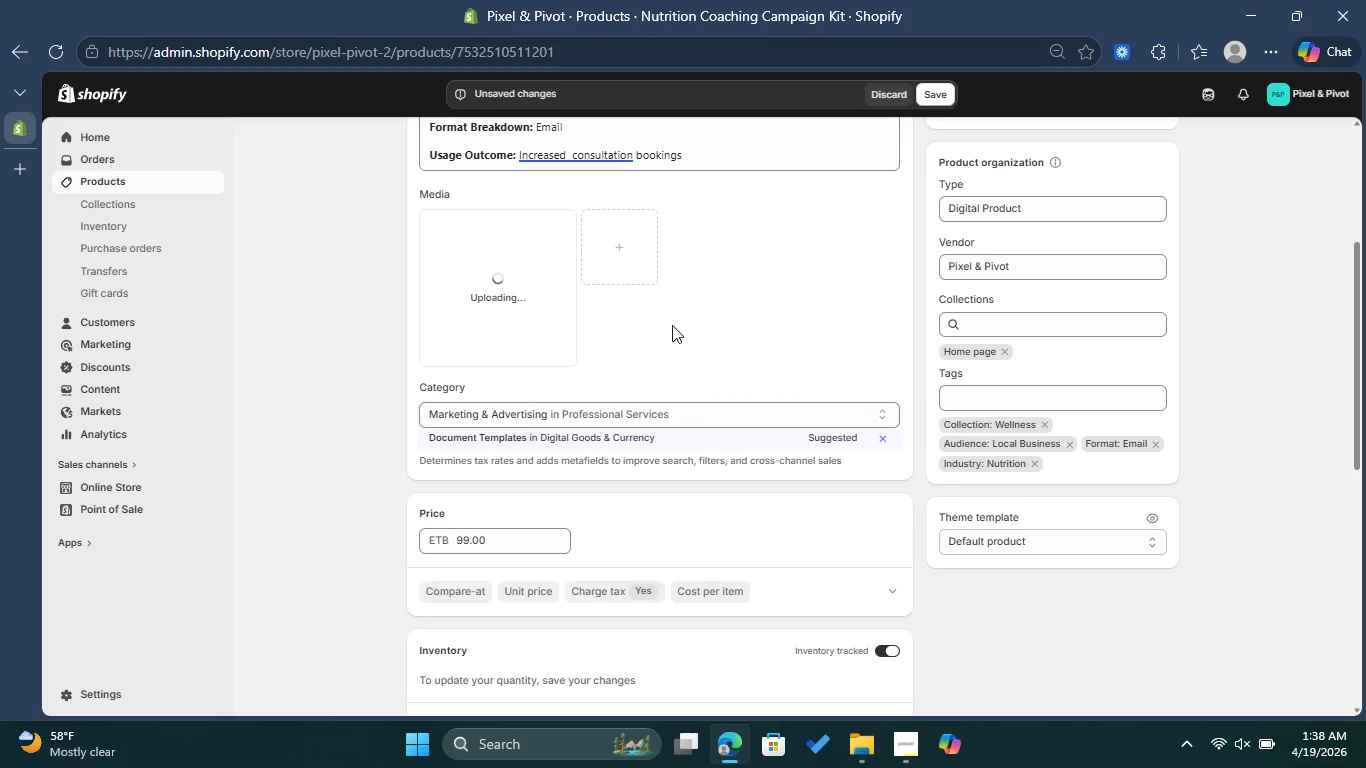 
scroll: coordinate [681, 326], scroll_direction: down, amount: 2.0
 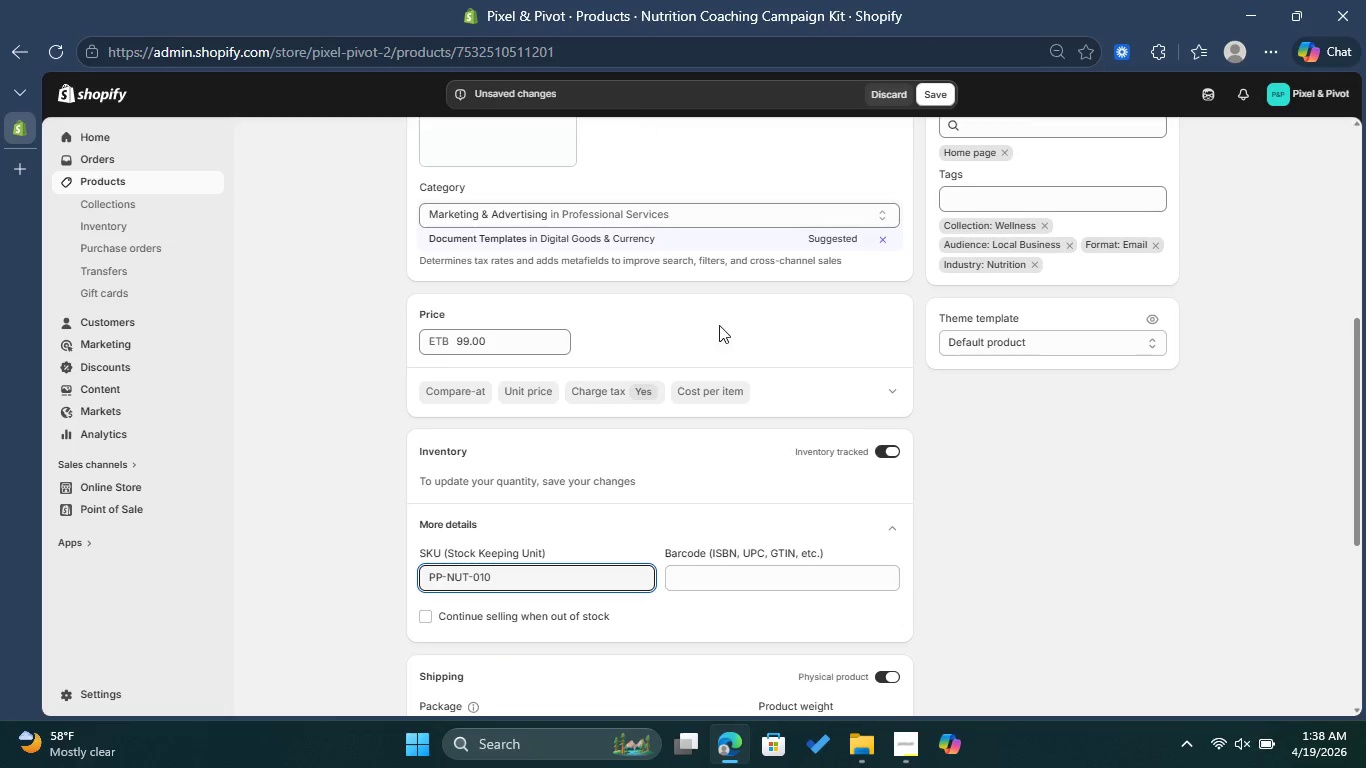 
scroll: coordinate [960, 332], scroll_direction: up, amount: 2.0
 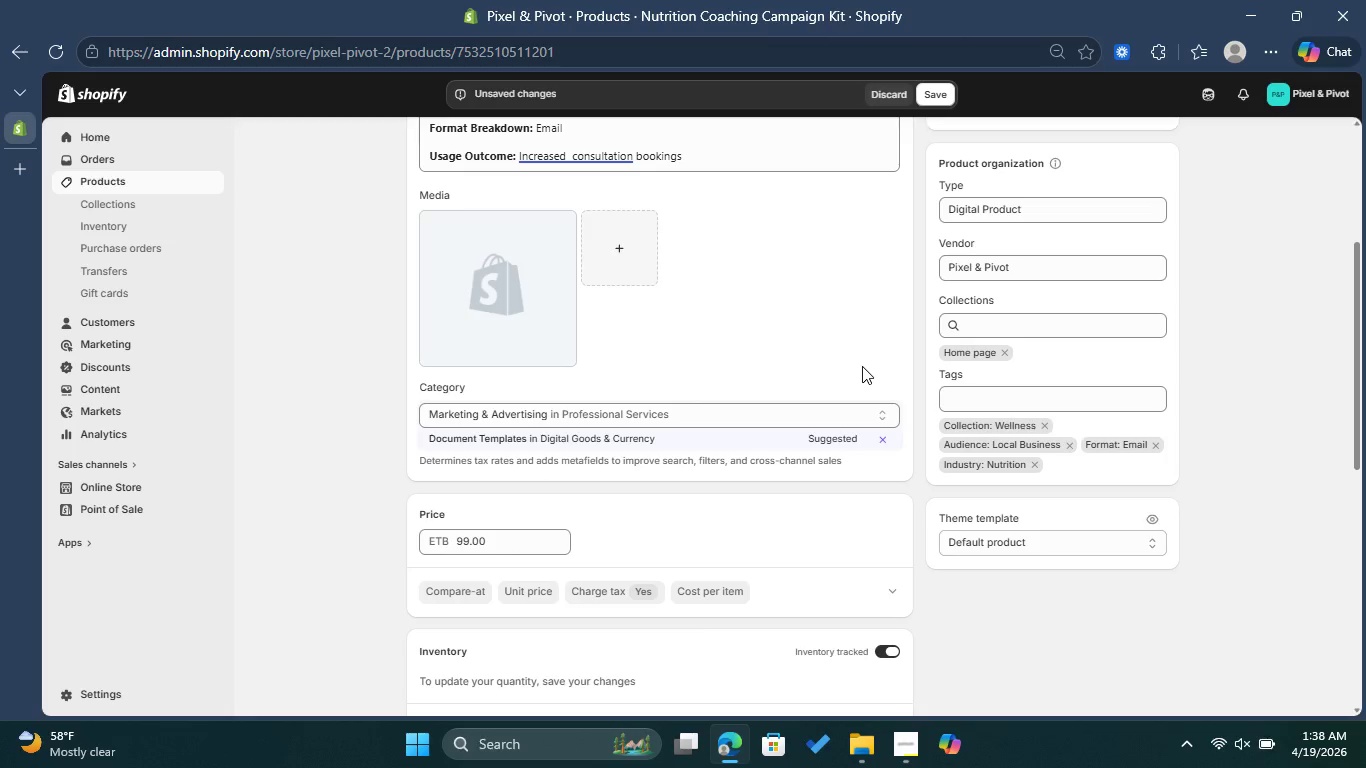 
left_click([544, 305])
 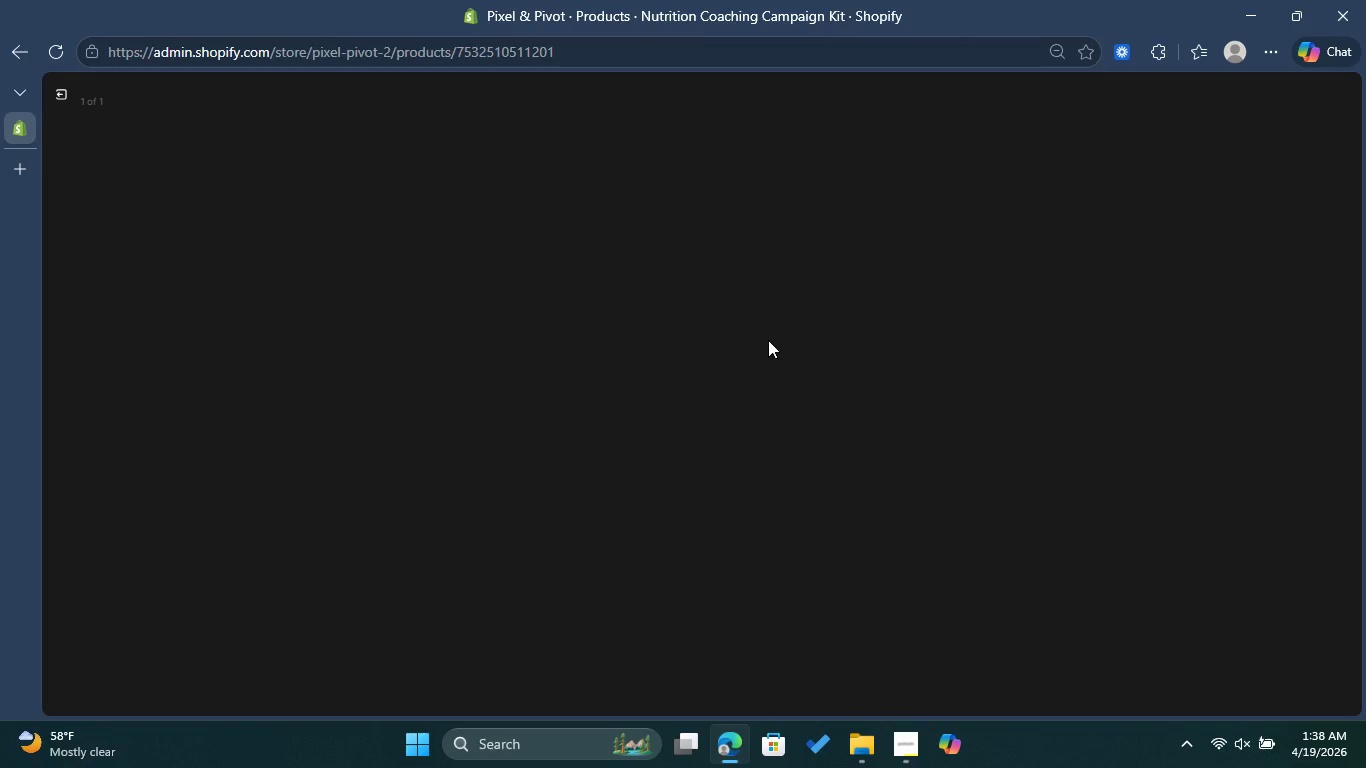 
wait(10.16)
 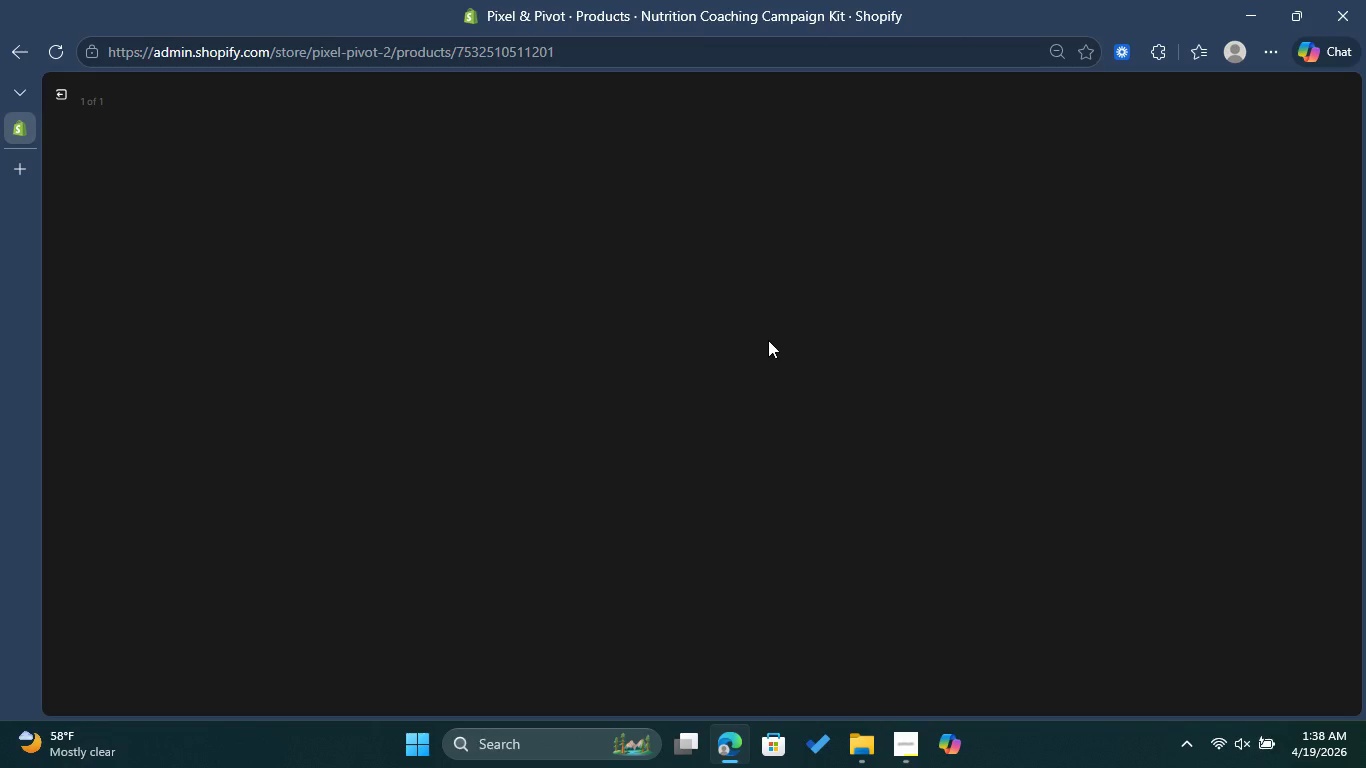 
left_click([1158, 275])
 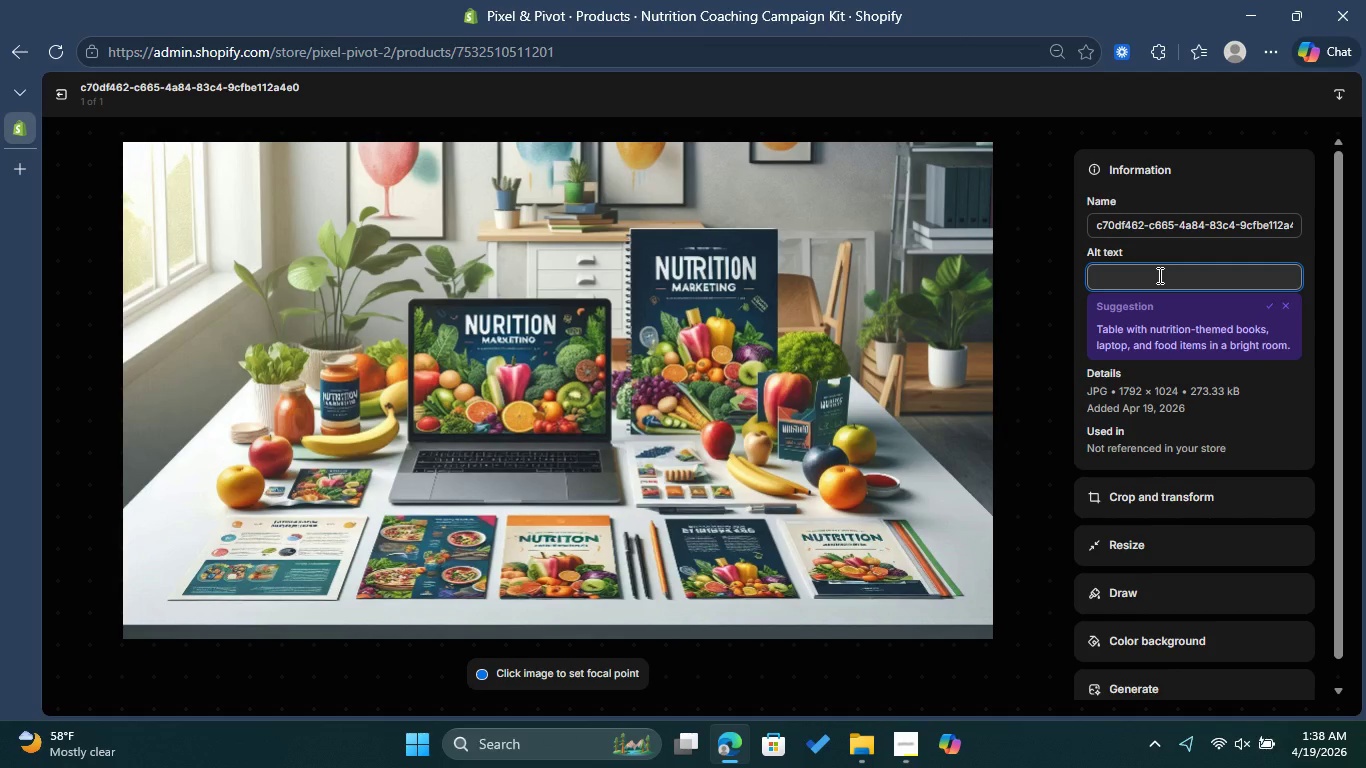 
type(nUTRITION Nutrition Campaign kit)
key(Backspace)
key(Backspace)
key(Backspace)
type(preview)
 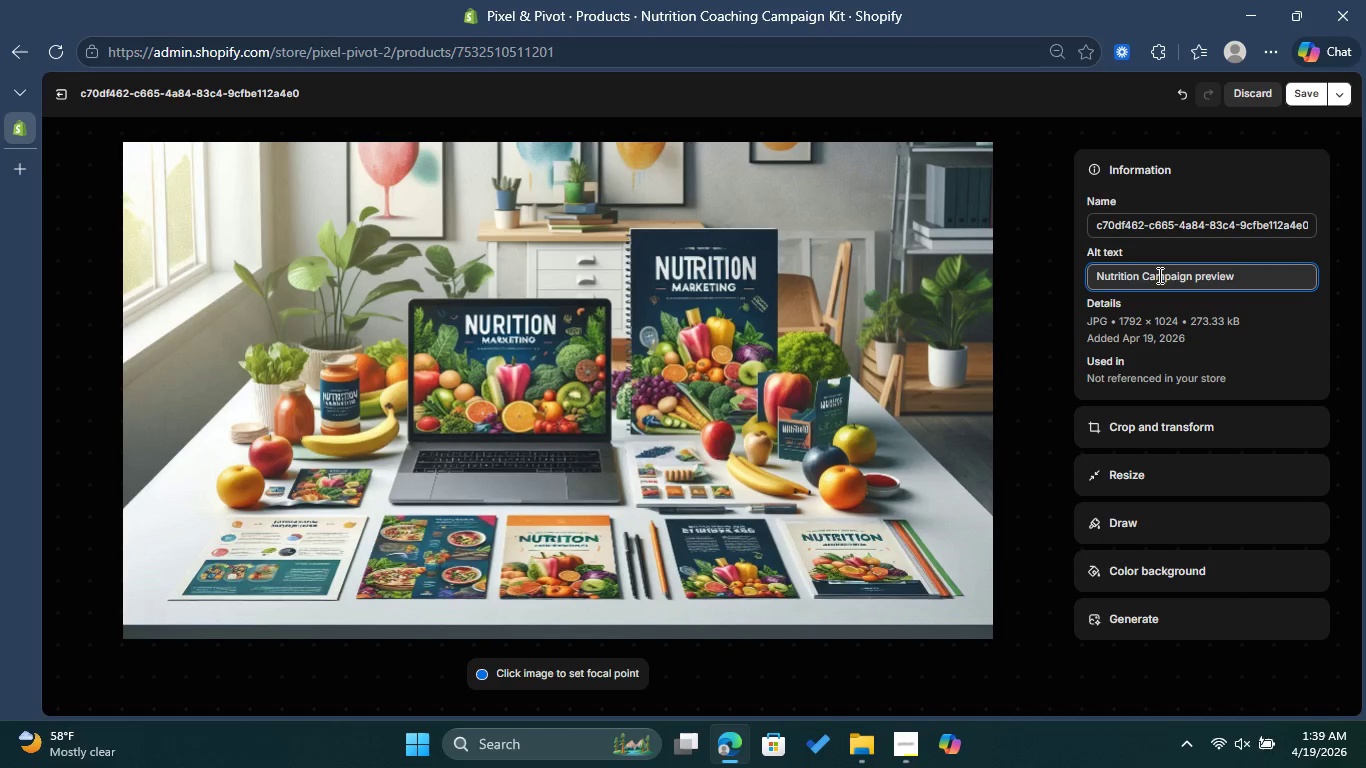 
left_click([1319, 91])
 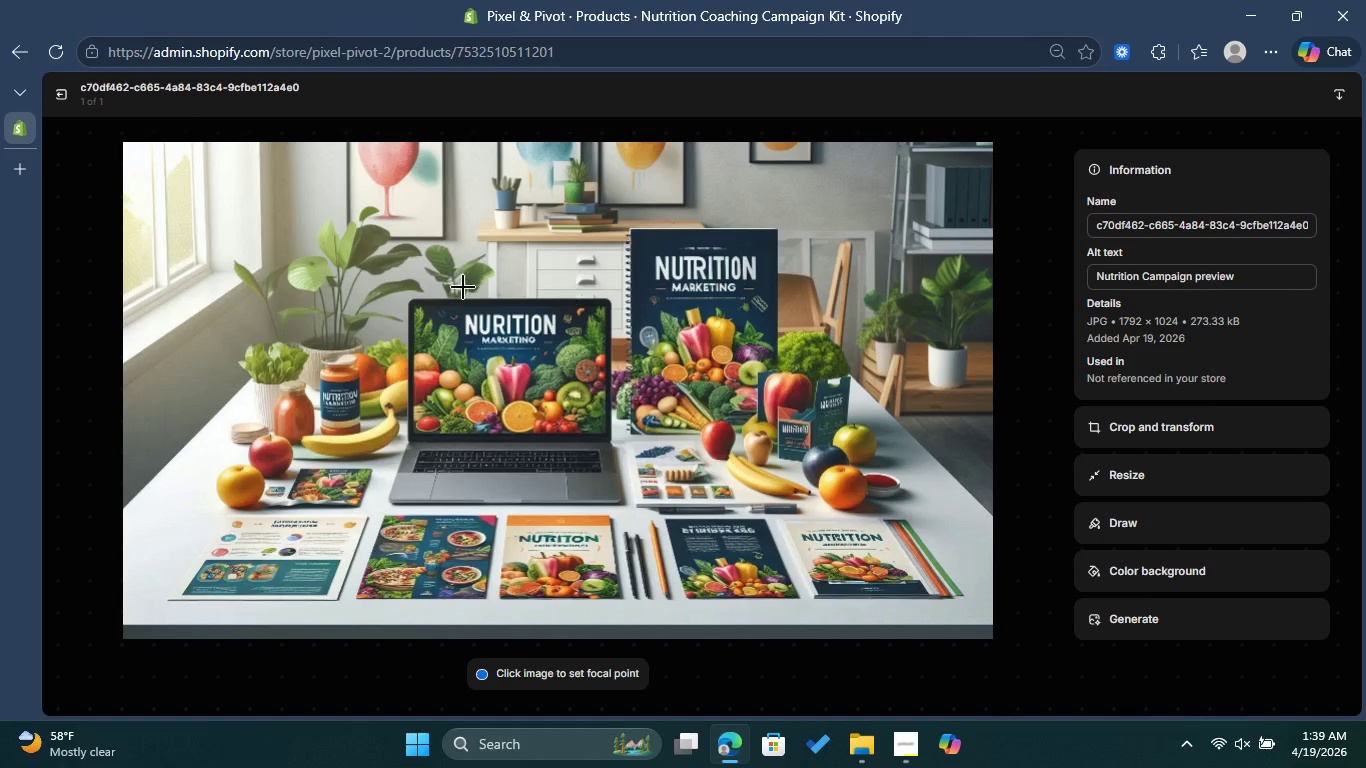 
left_click([59, 95])
 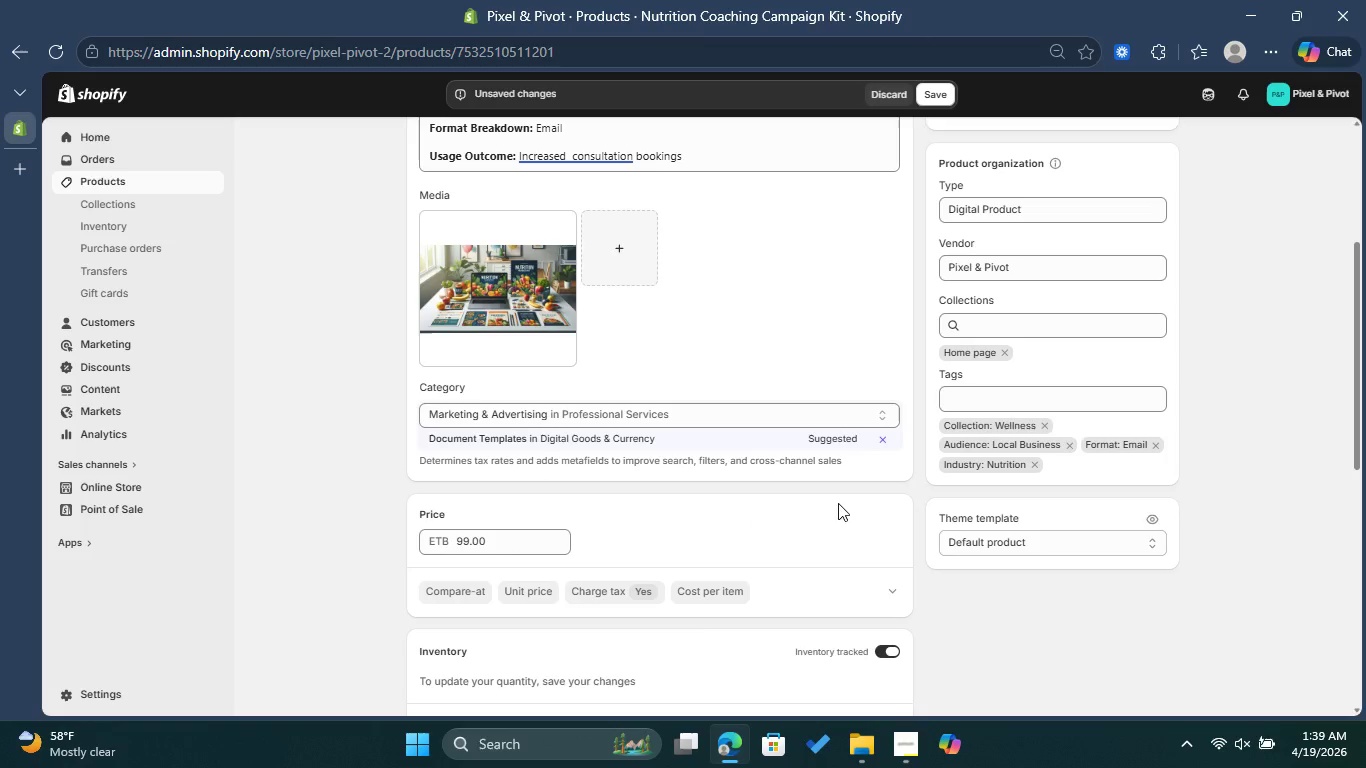 
scroll: coordinate [922, 474], scroll_direction: down, amount: 3.0
 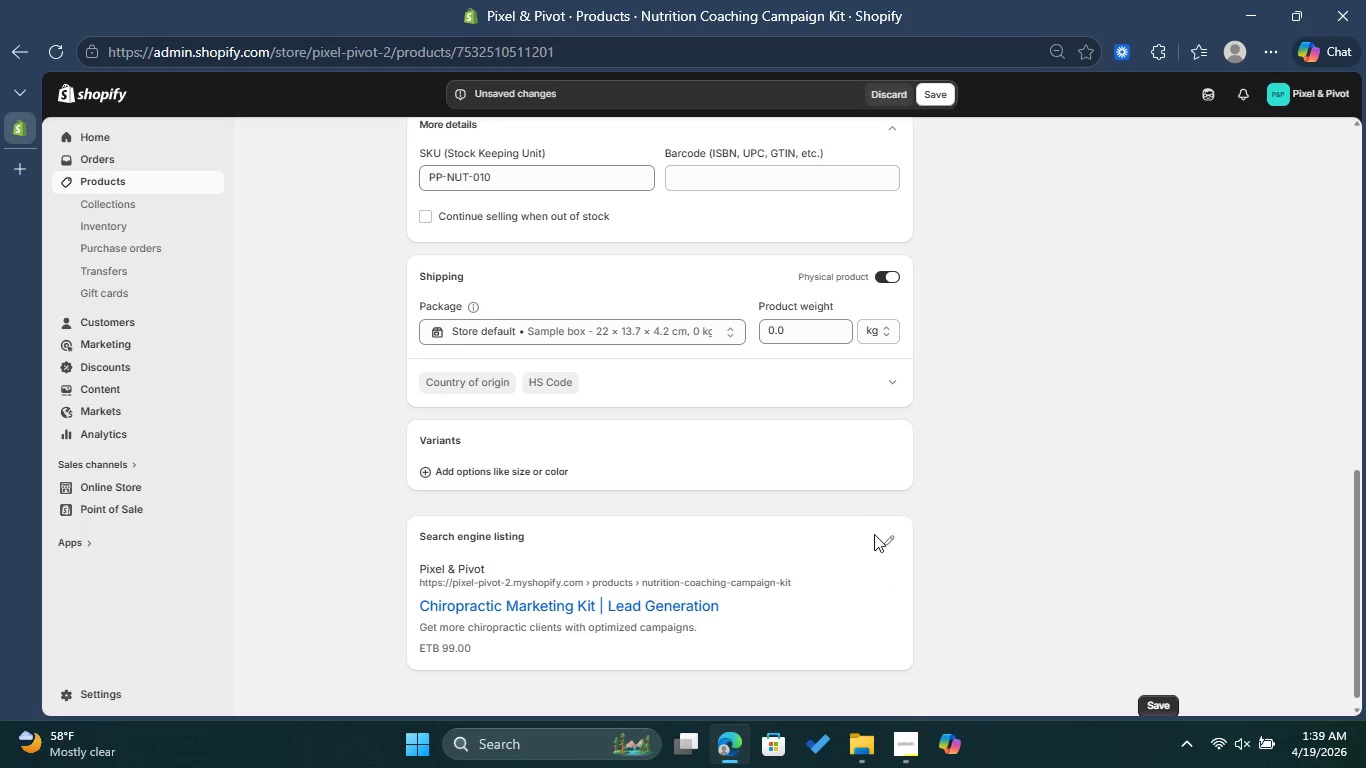 
left_click([887, 537])
 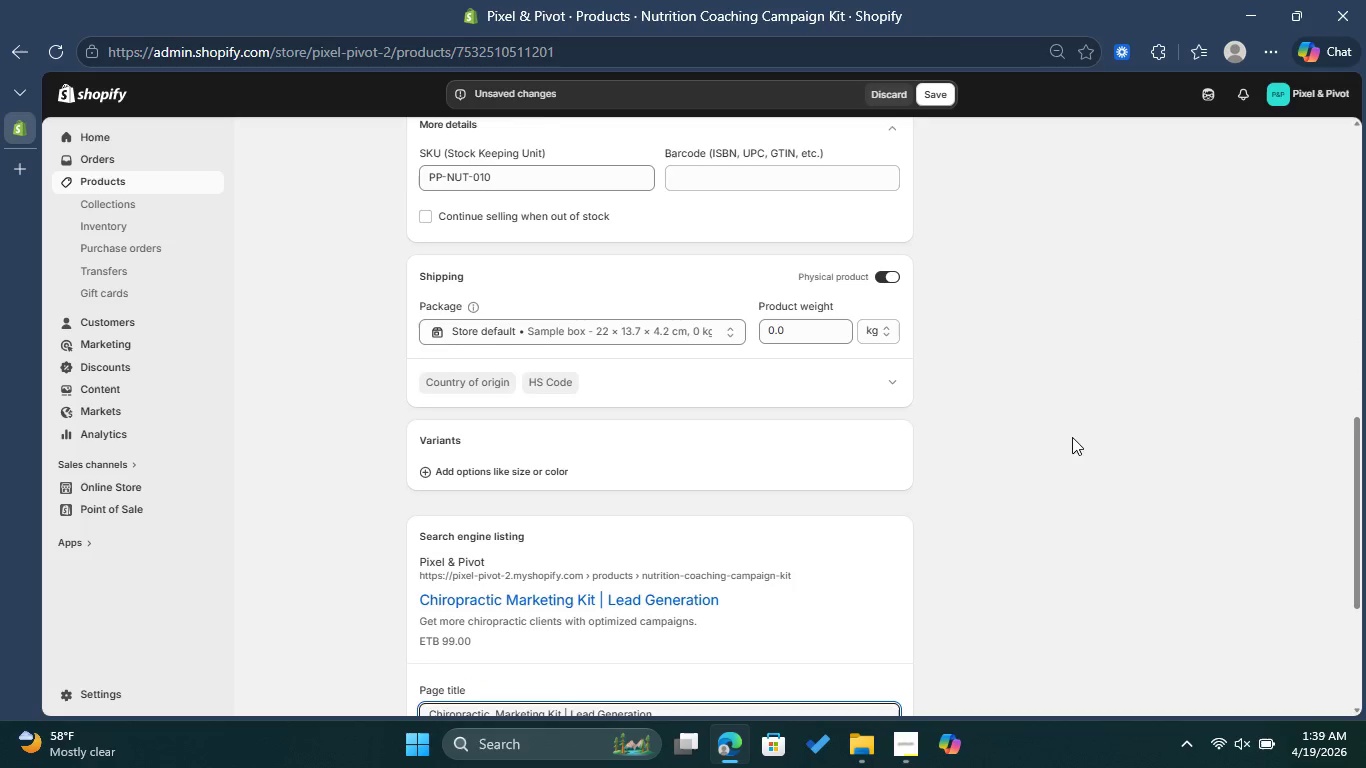 
scroll: coordinate [1047, 468], scroll_direction: down, amount: 2.0
 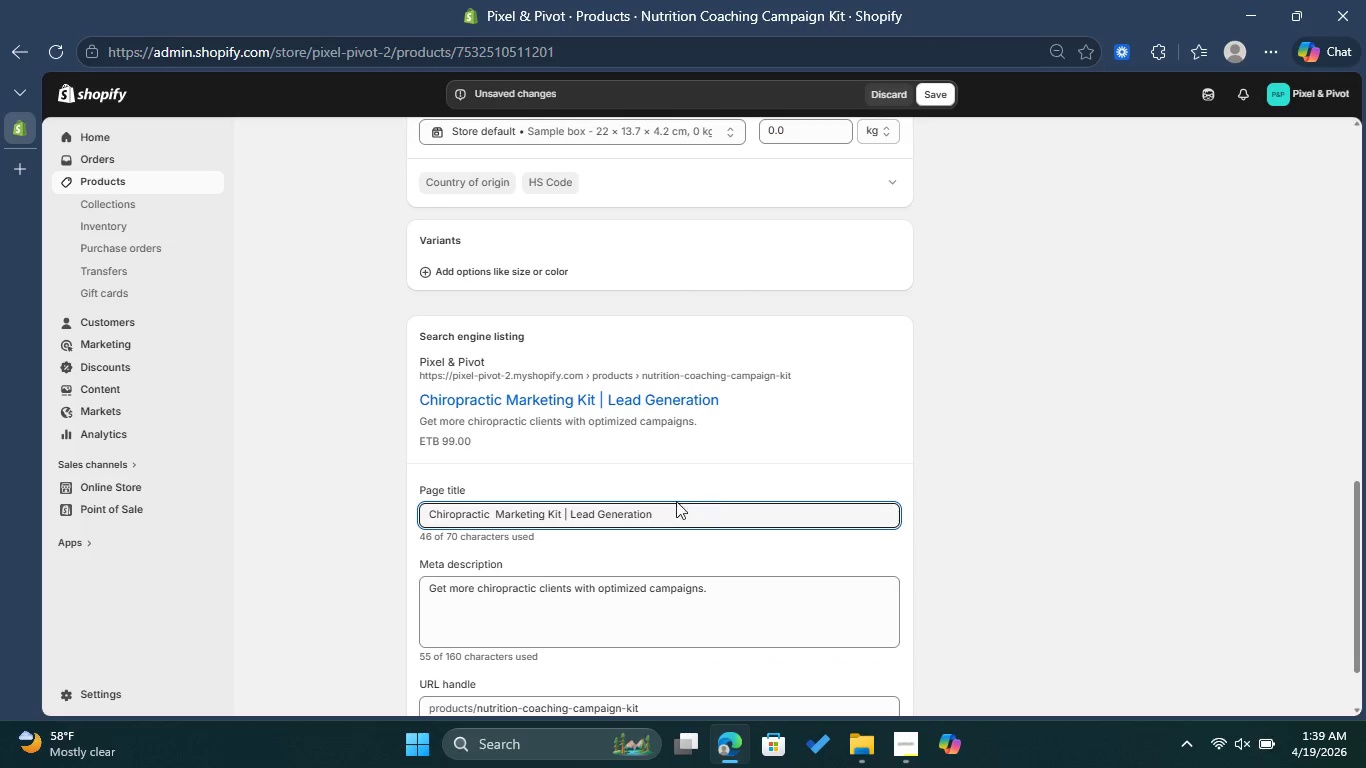 
left_click_drag(start_coordinate=[492, 512], to_coordinate=[413, 514])
 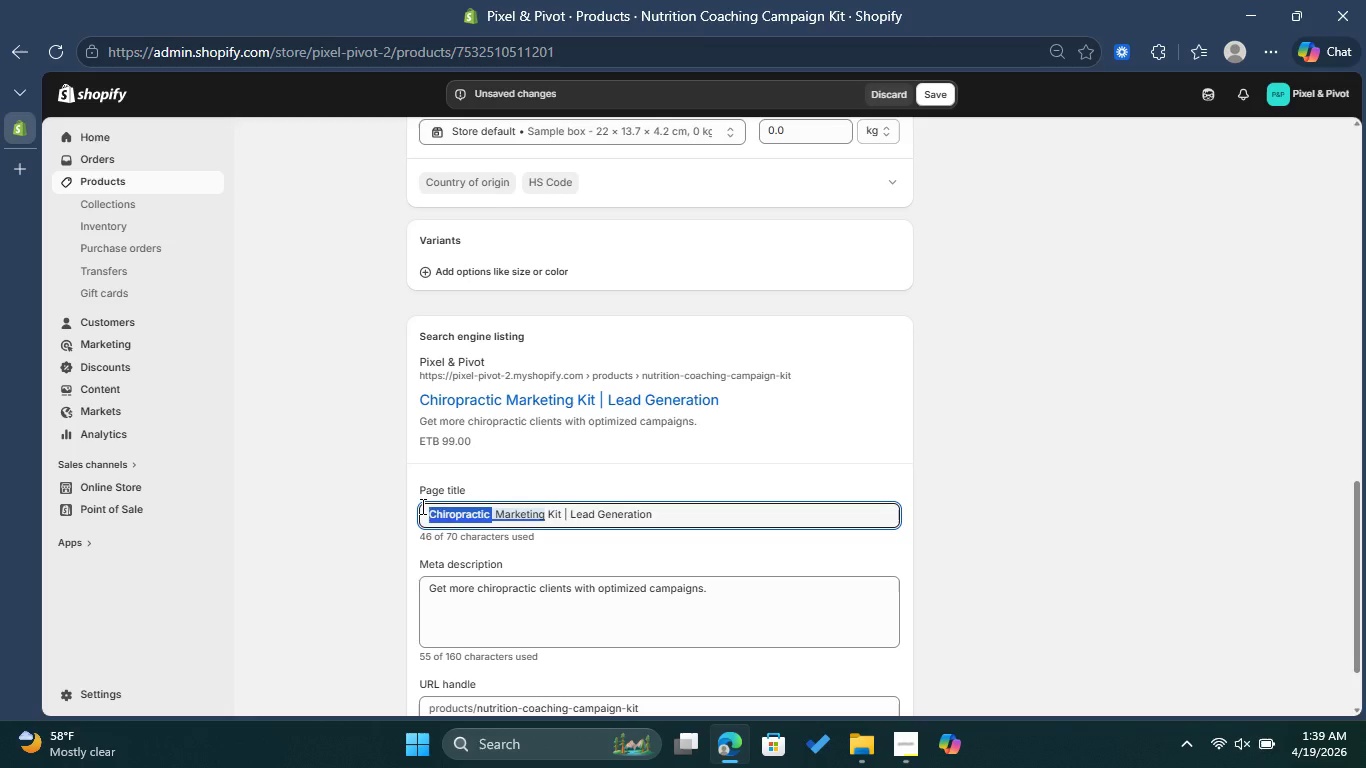 
type(Nutrition)
 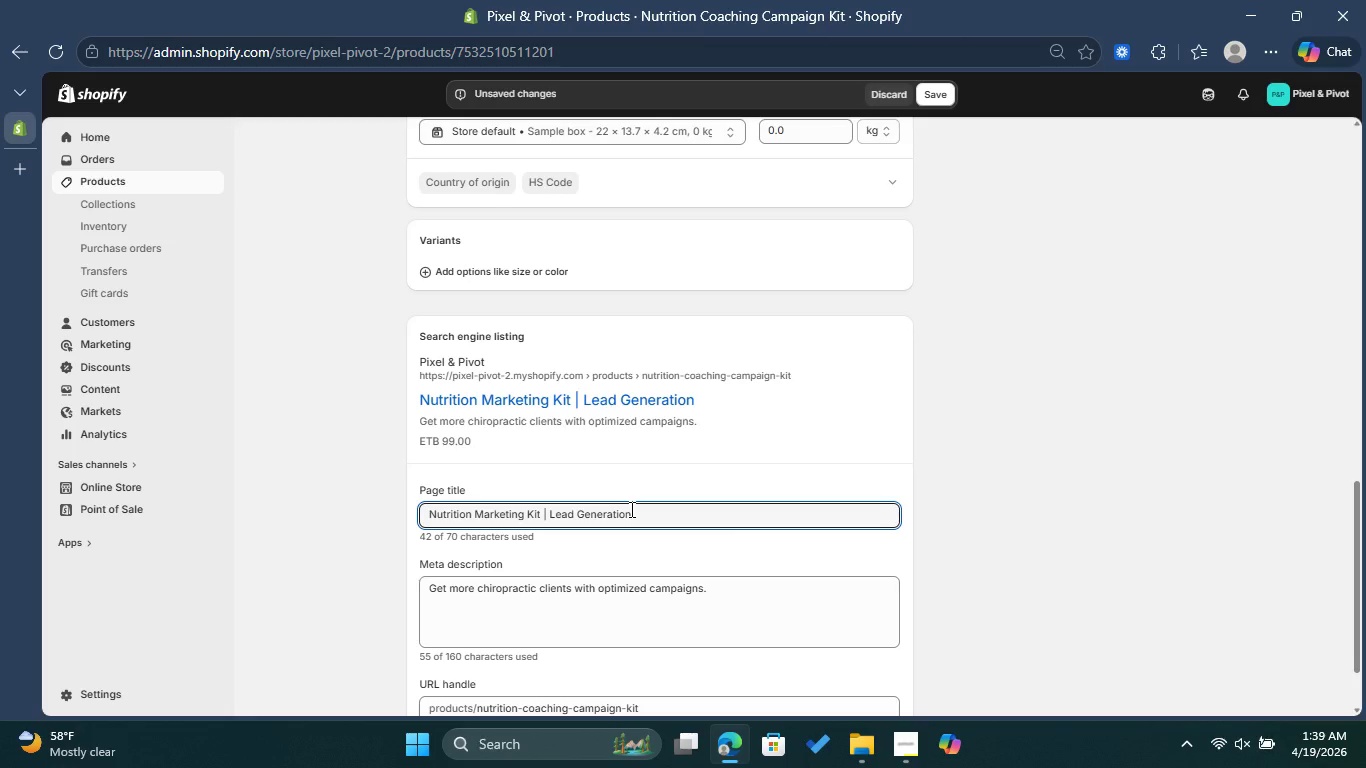 
wait(5.42)
 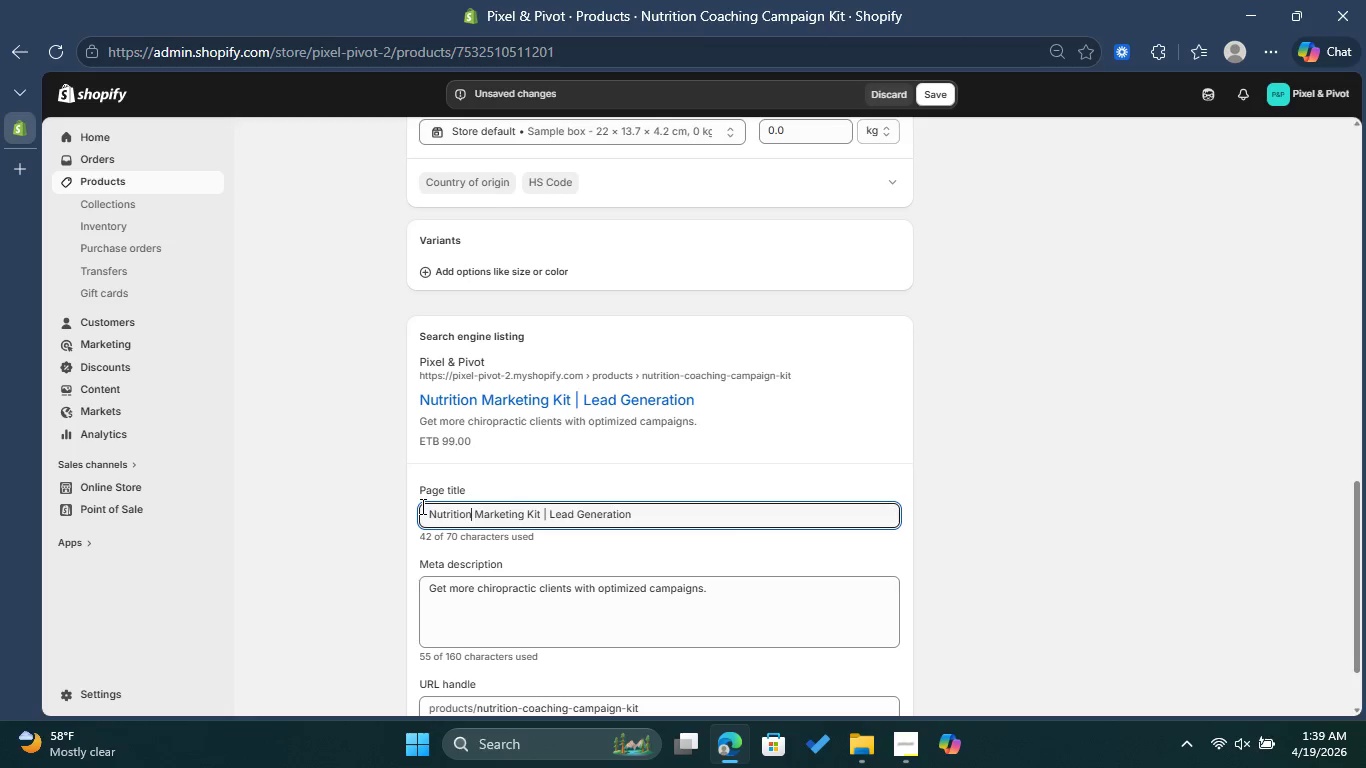 
left_click_drag(start_coordinate=[627, 510], to_coordinate=[556, 524])
 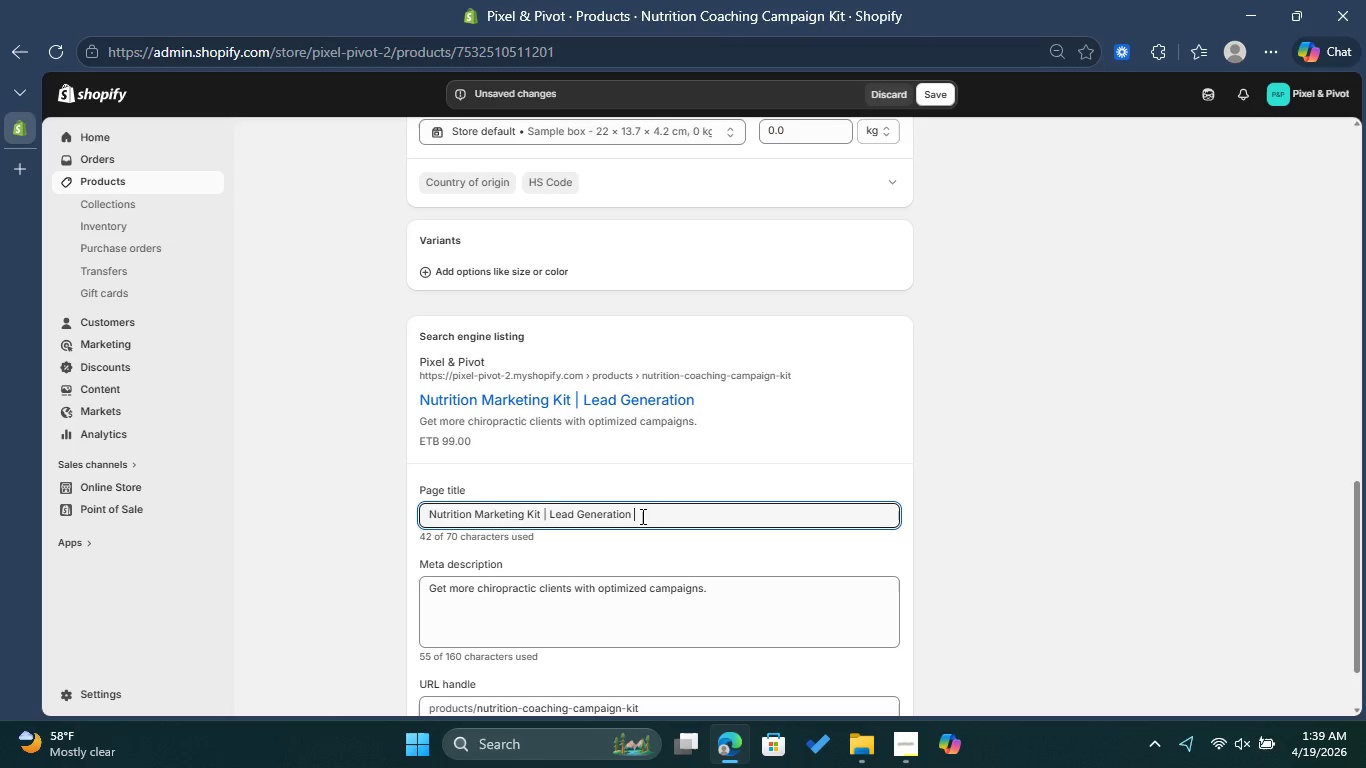 
left_click_drag(start_coordinate=[641, 516], to_coordinate=[553, 520])
 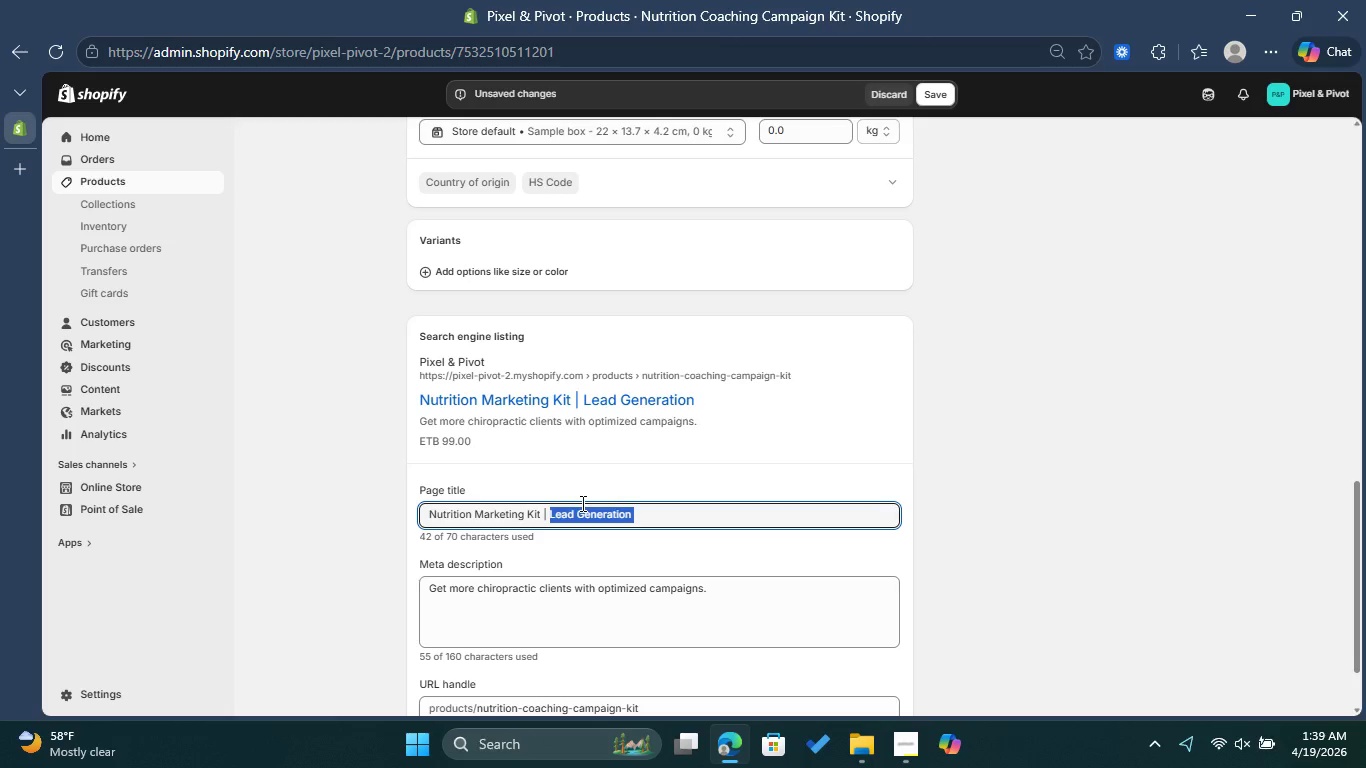 
key(Backspace)
type(En)
key(Backspace)
type(mail Campaigns)
 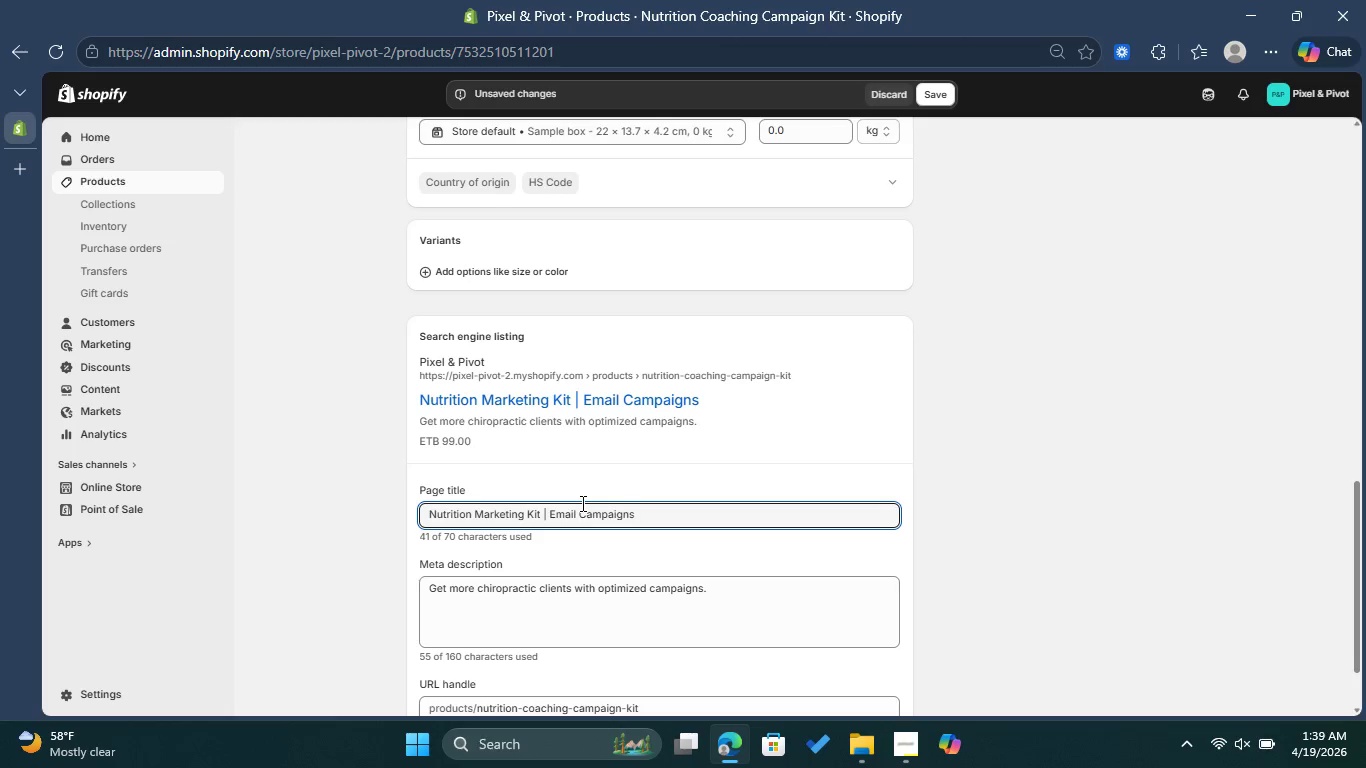 
left_click([736, 576])
 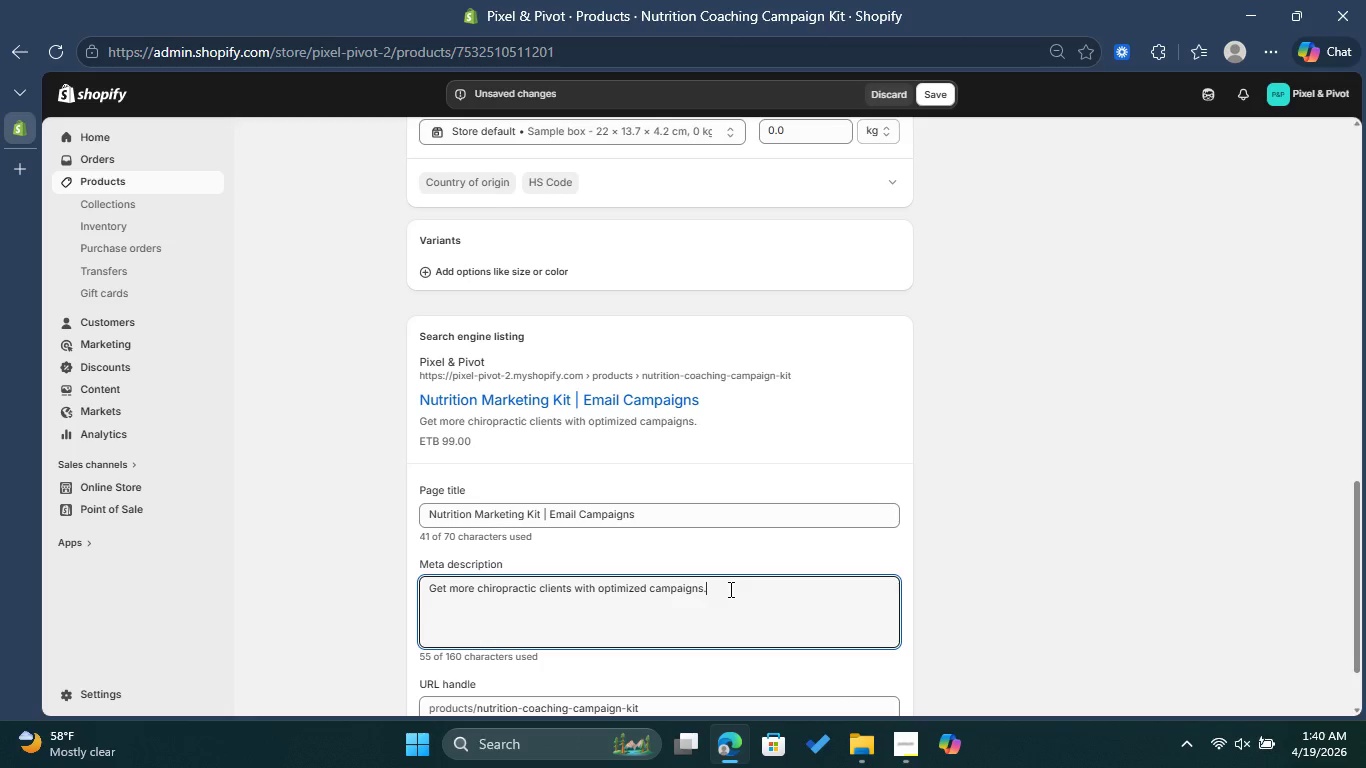 
wait(7.03)
 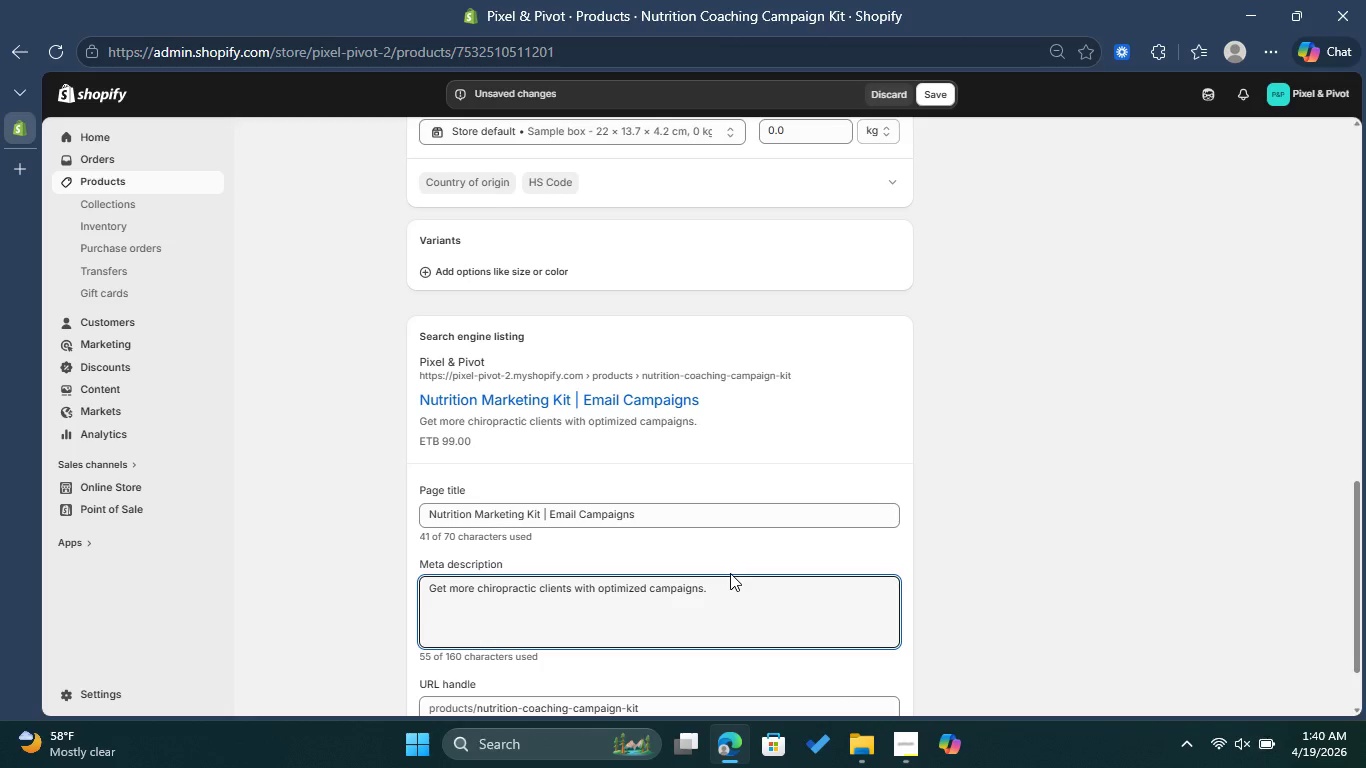 
left_click([729, 589])
 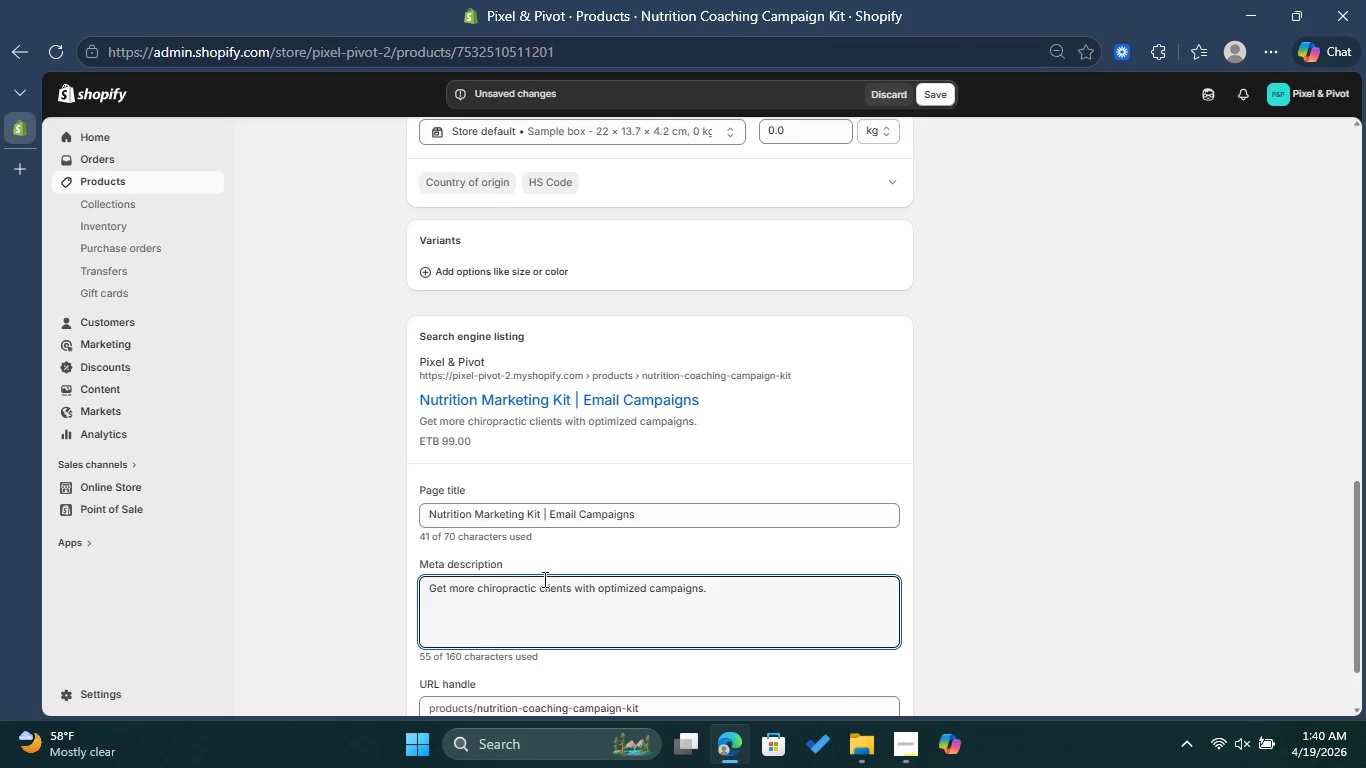 
left_click_drag(start_coordinate=[536, 588], to_coordinate=[450, 587])
 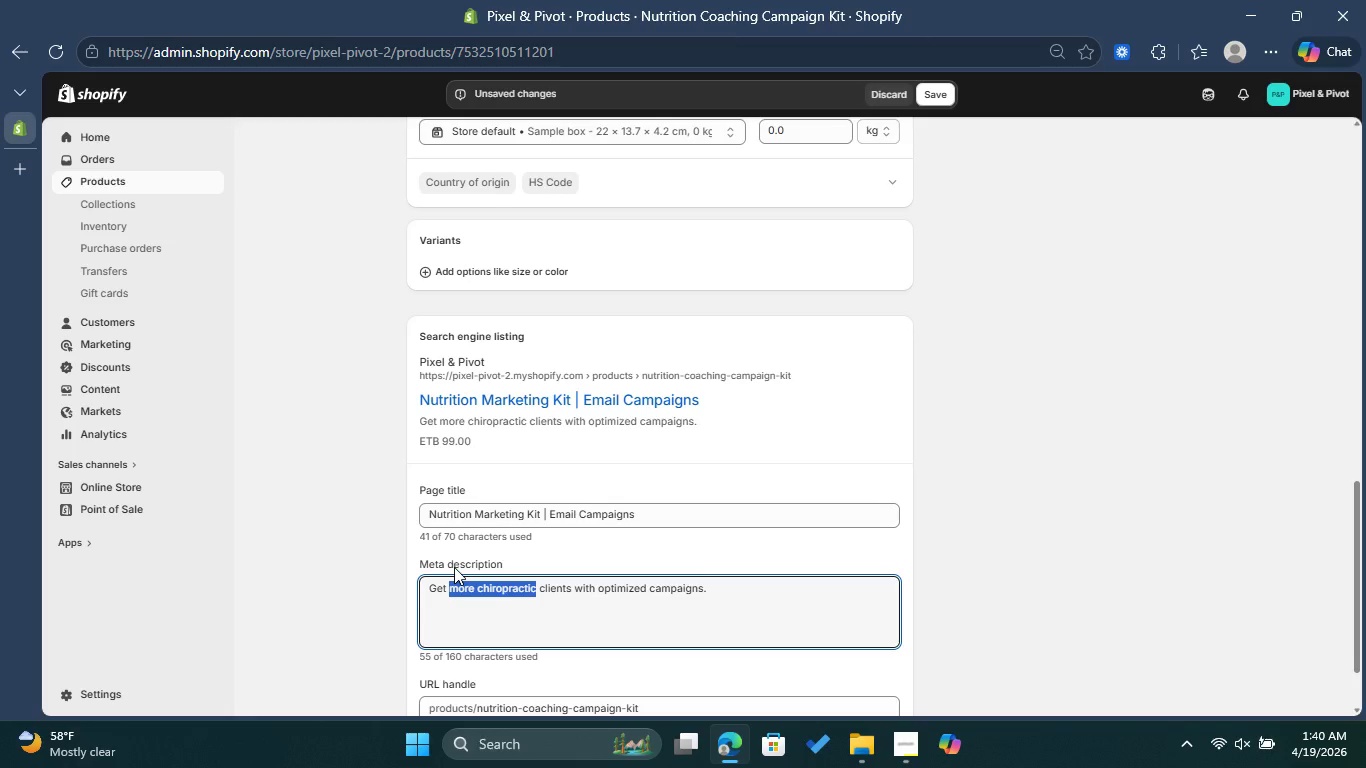 
type(nutritiob)
key(Backspace)
type(n )
 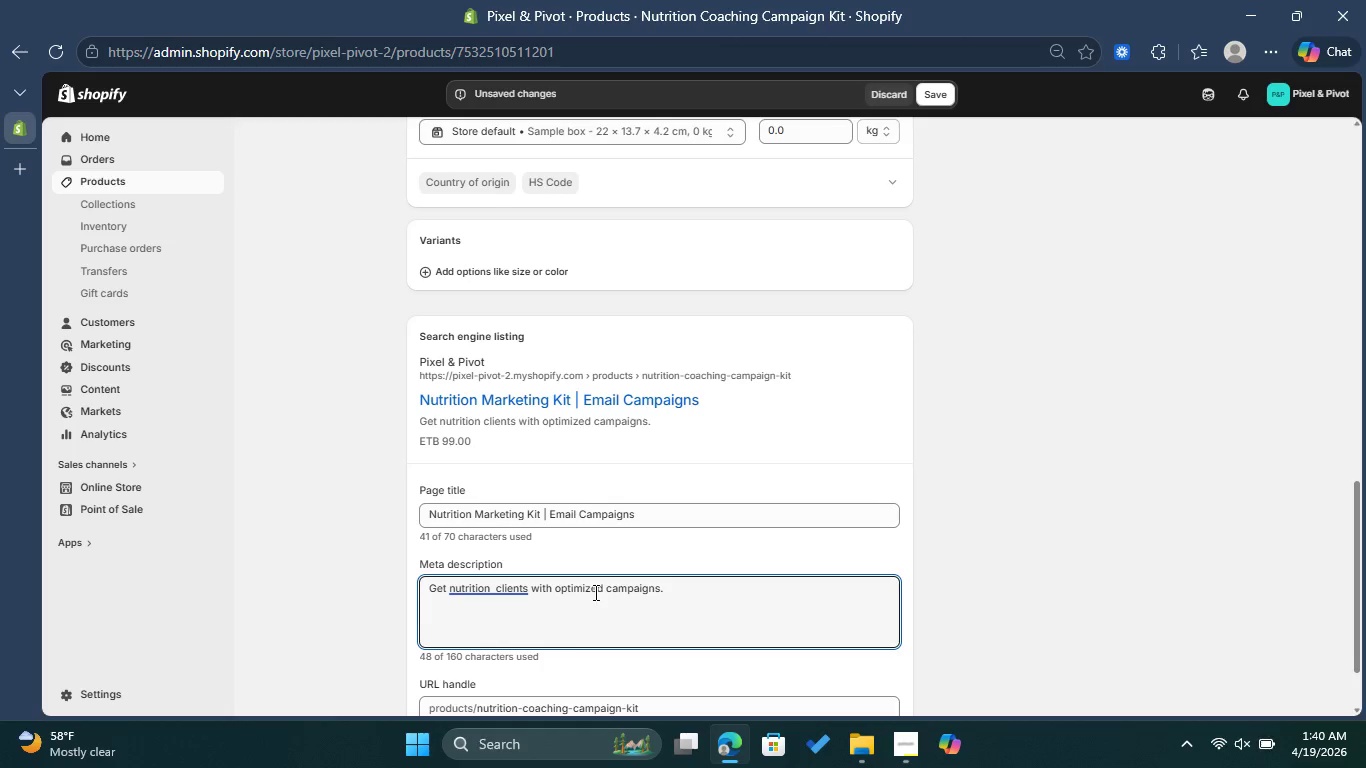 
left_click_drag(start_coordinate=[557, 586], to_coordinate=[671, 590])
 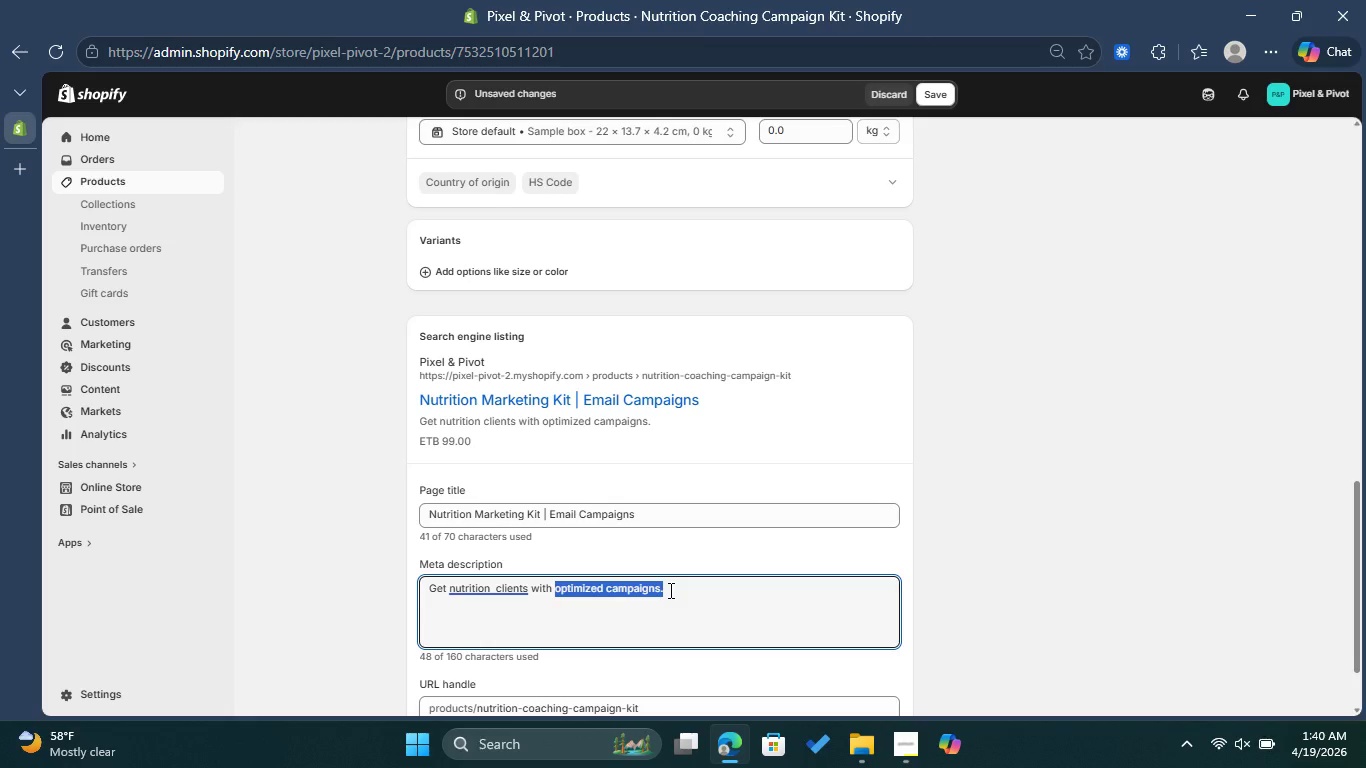 
key(Backspace)
type(emaul n)
key(Backspace)
key(Backspace)
key(Backspace)
key(Backspace)
type(il based )
key(Backspace)
type(--)
key(Backspace)
 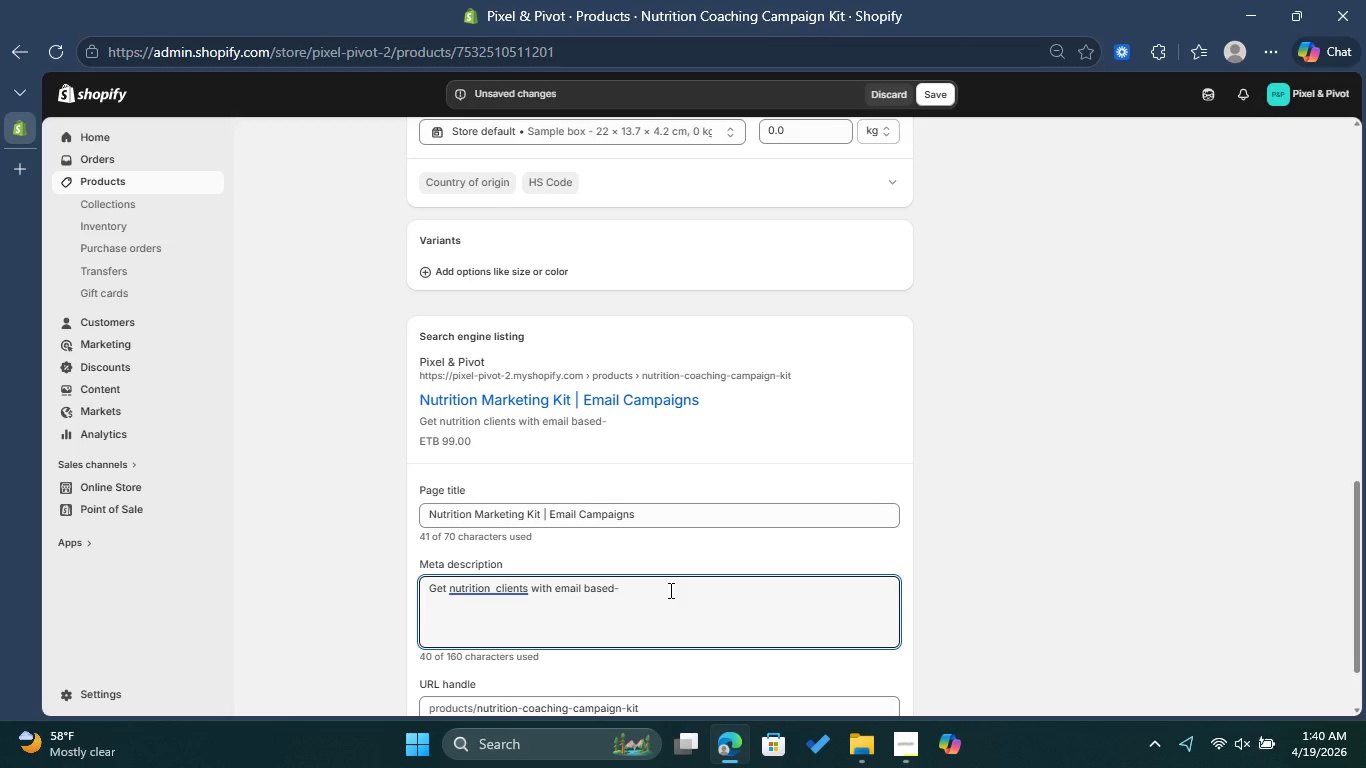 
key(ArrowLeft)
 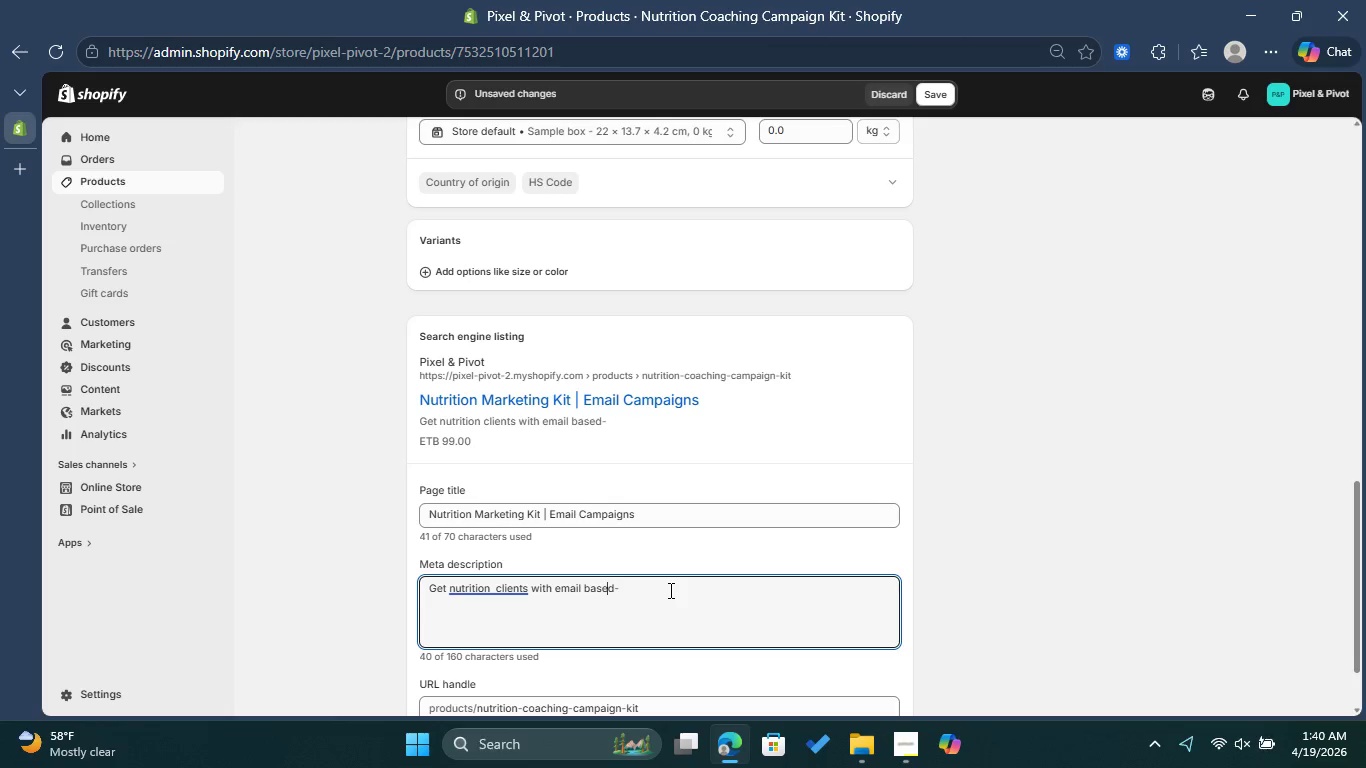 
key(ArrowLeft)
 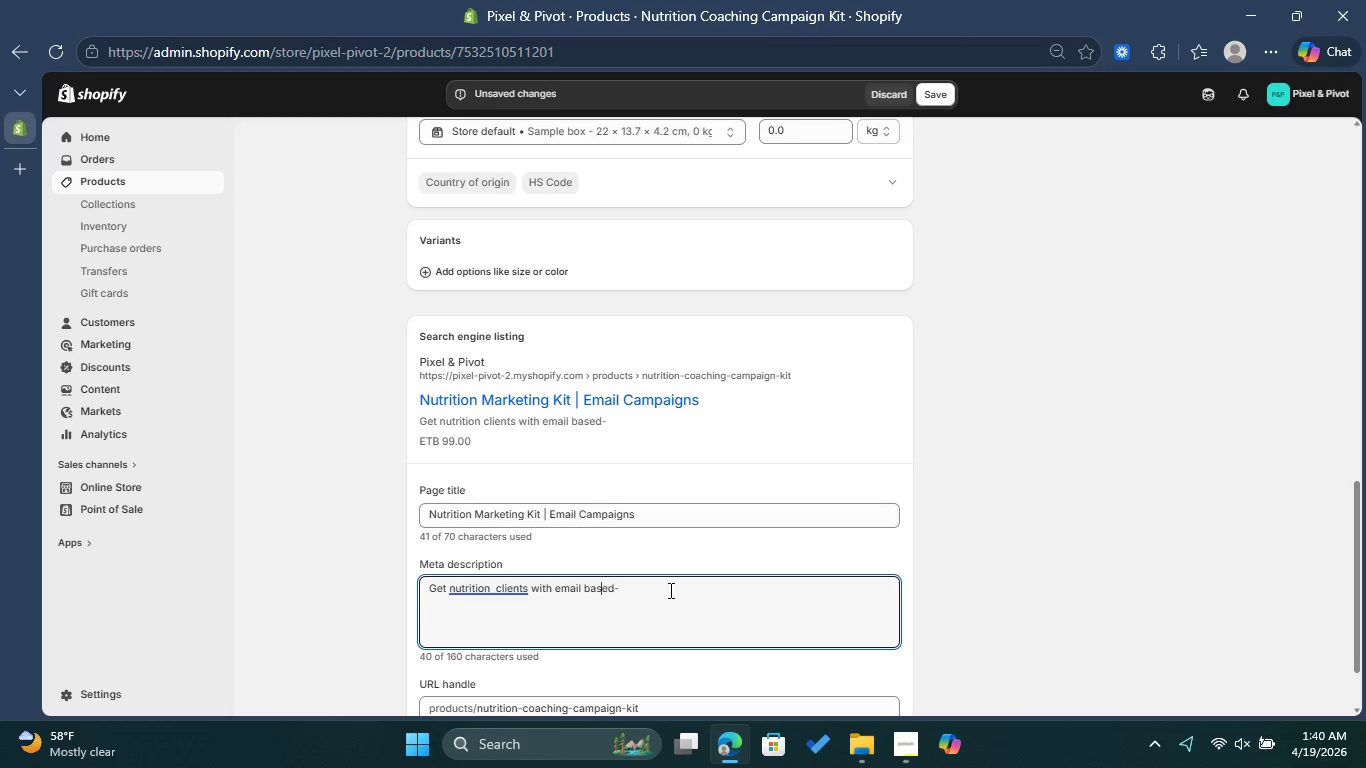 
key(ArrowLeft)
 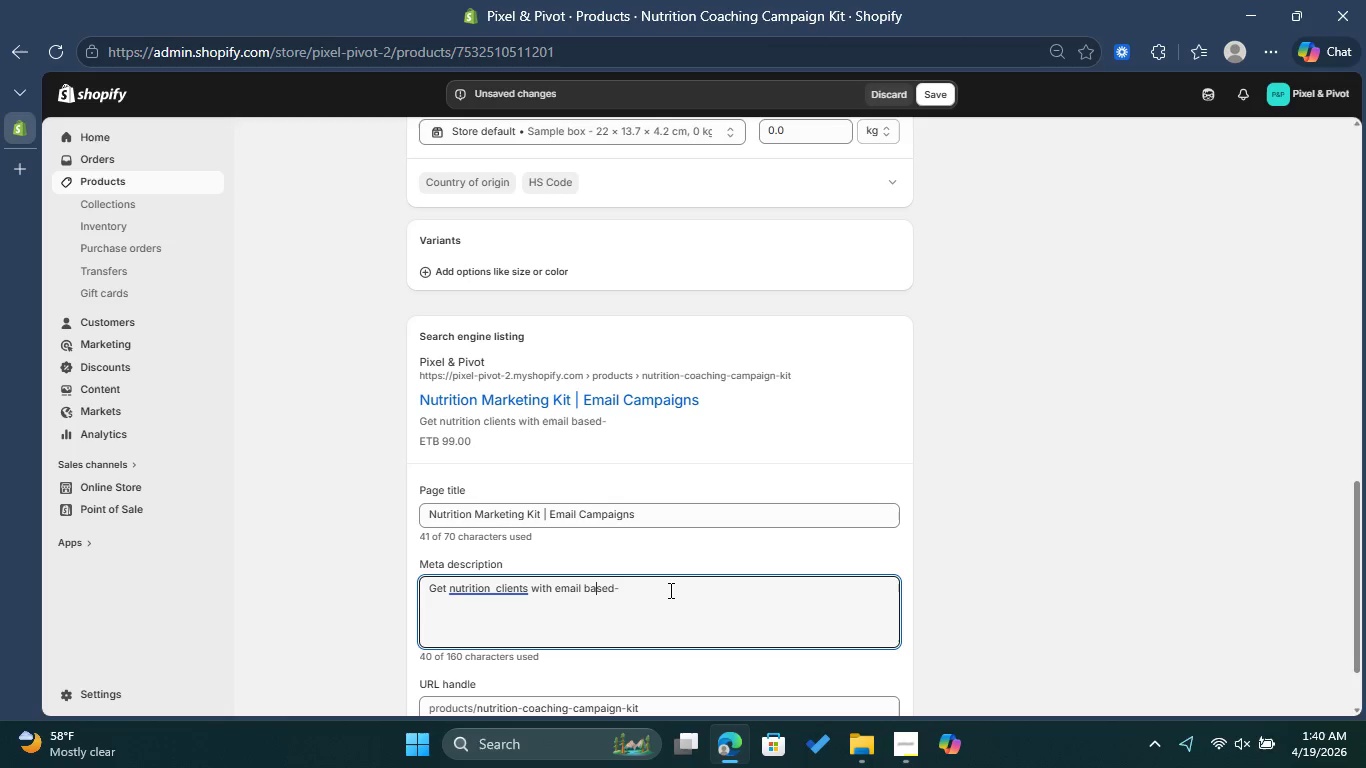 
key(ArrowLeft)
 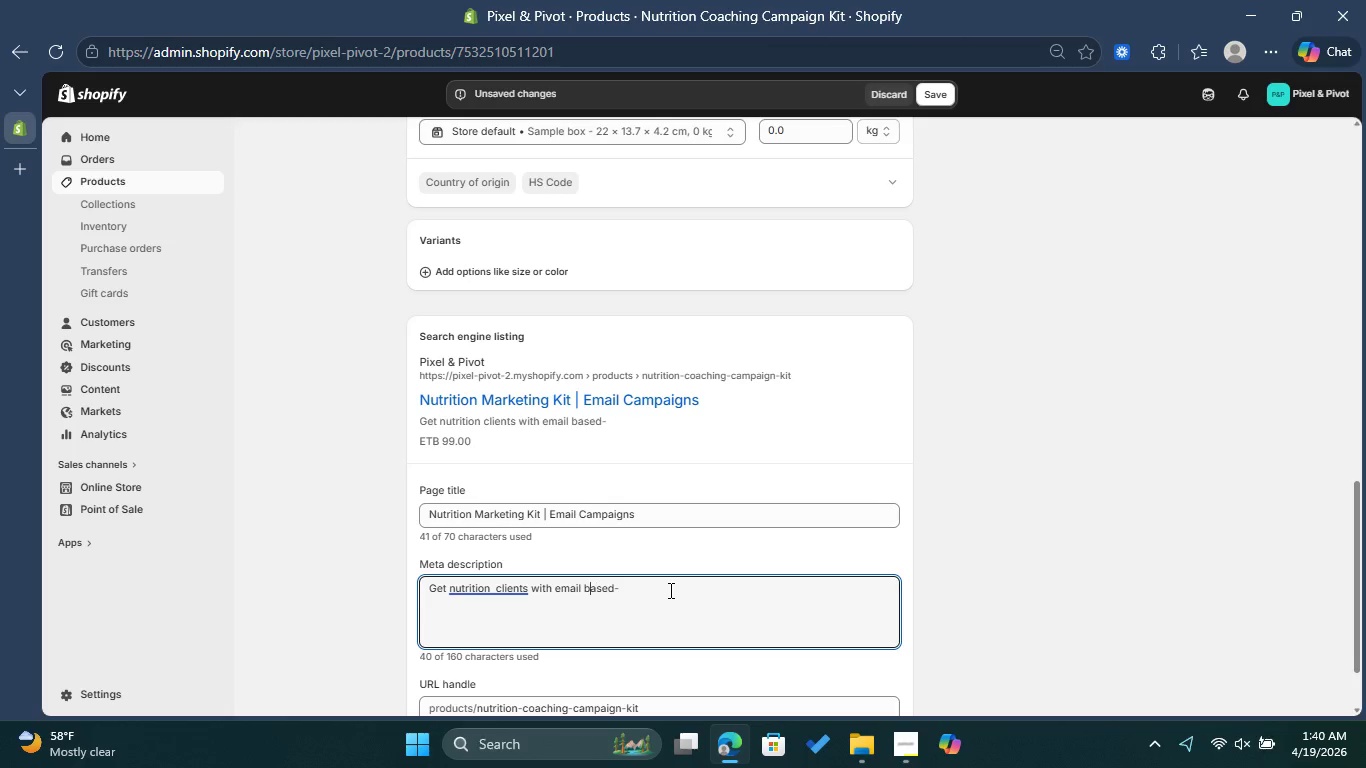 
key(ArrowLeft)
 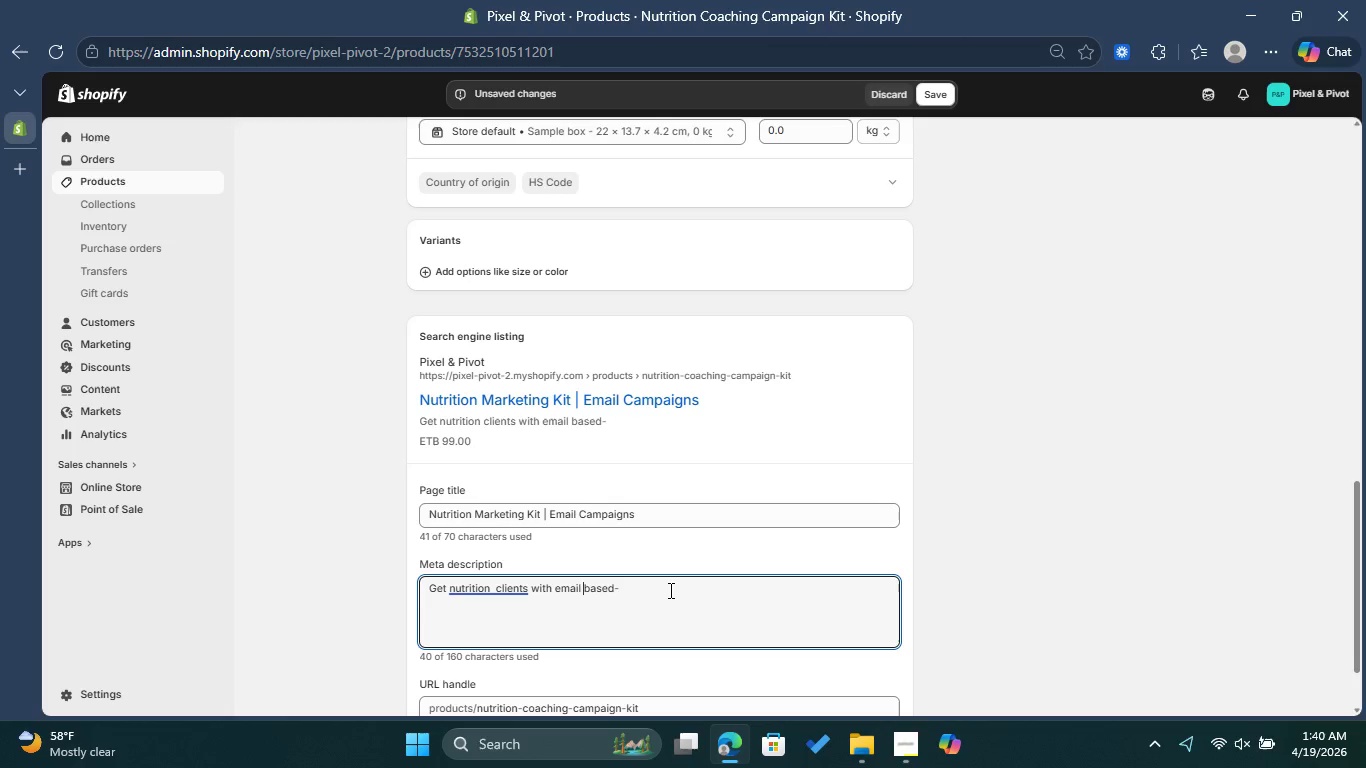 
key(ArrowLeft)
 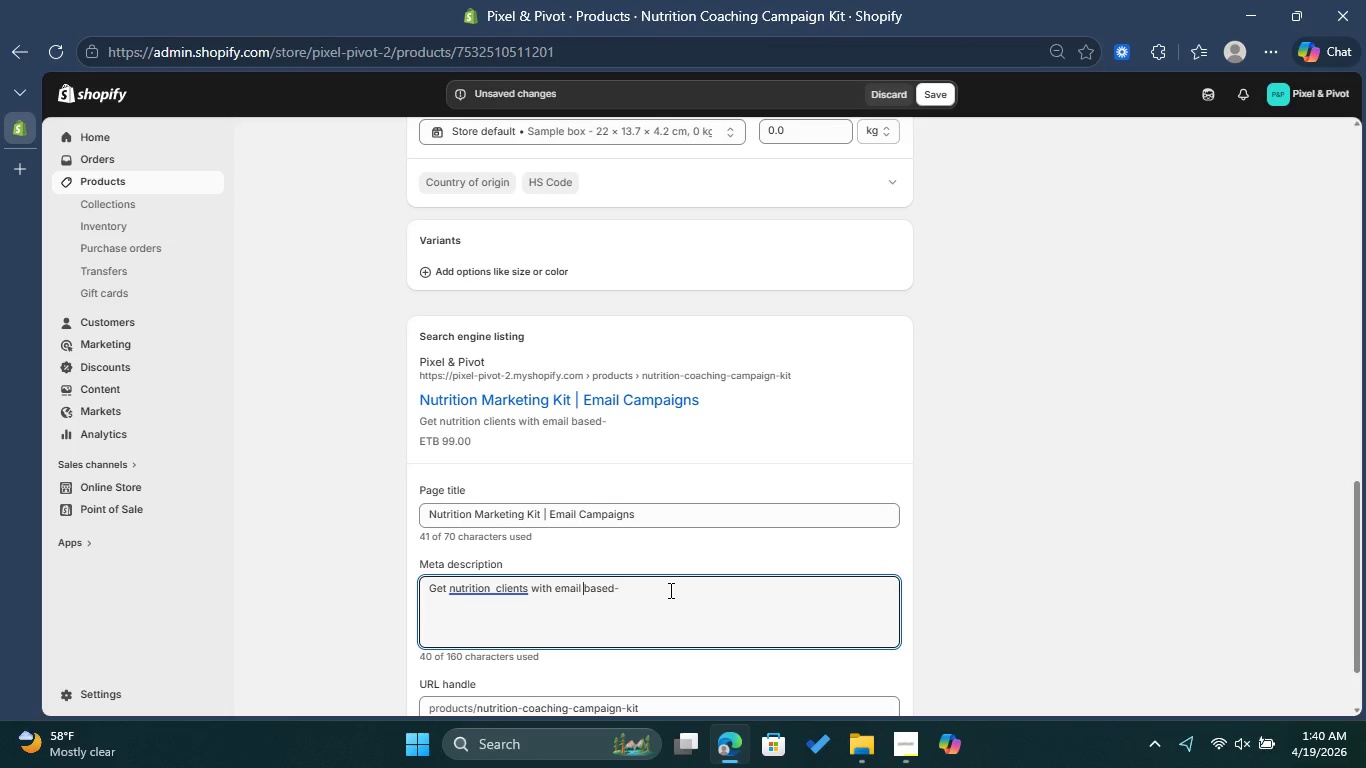 
key(Backspace)
 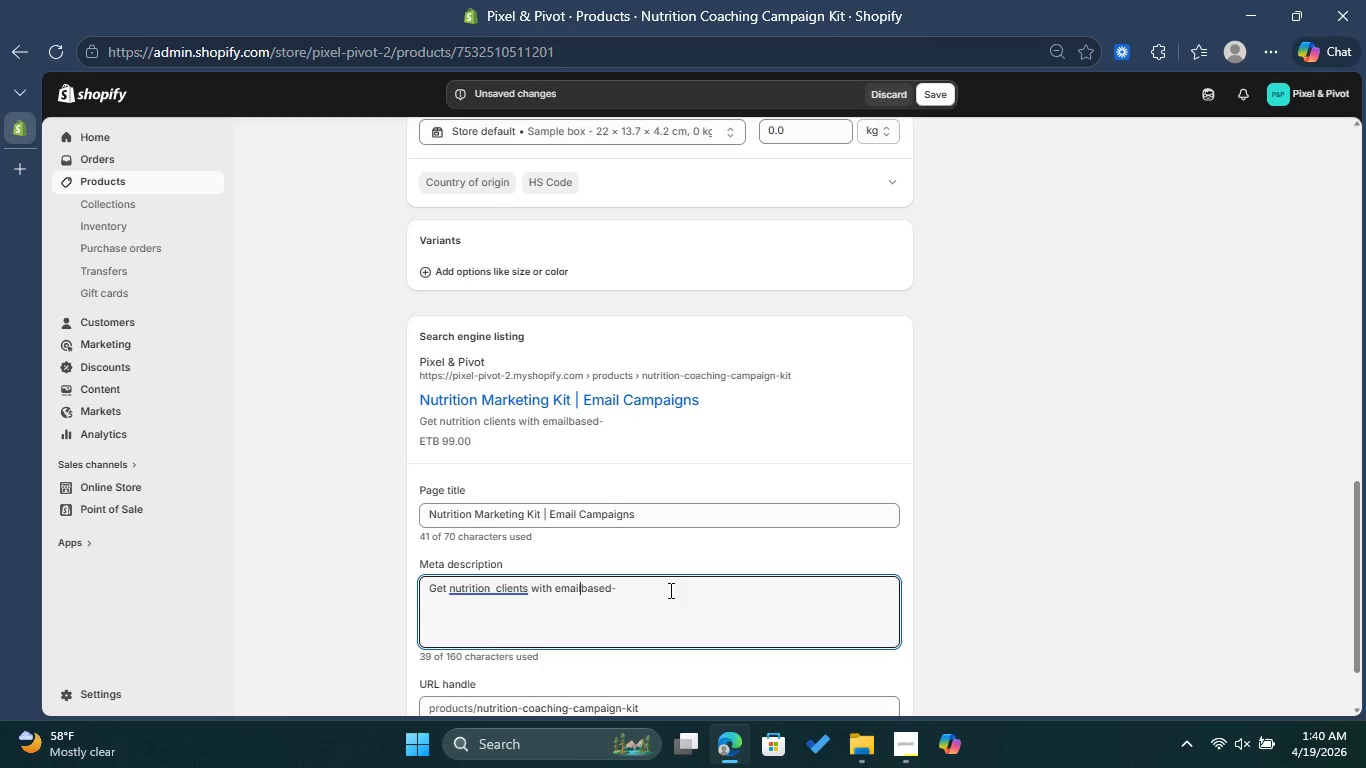 
key(Minus)
 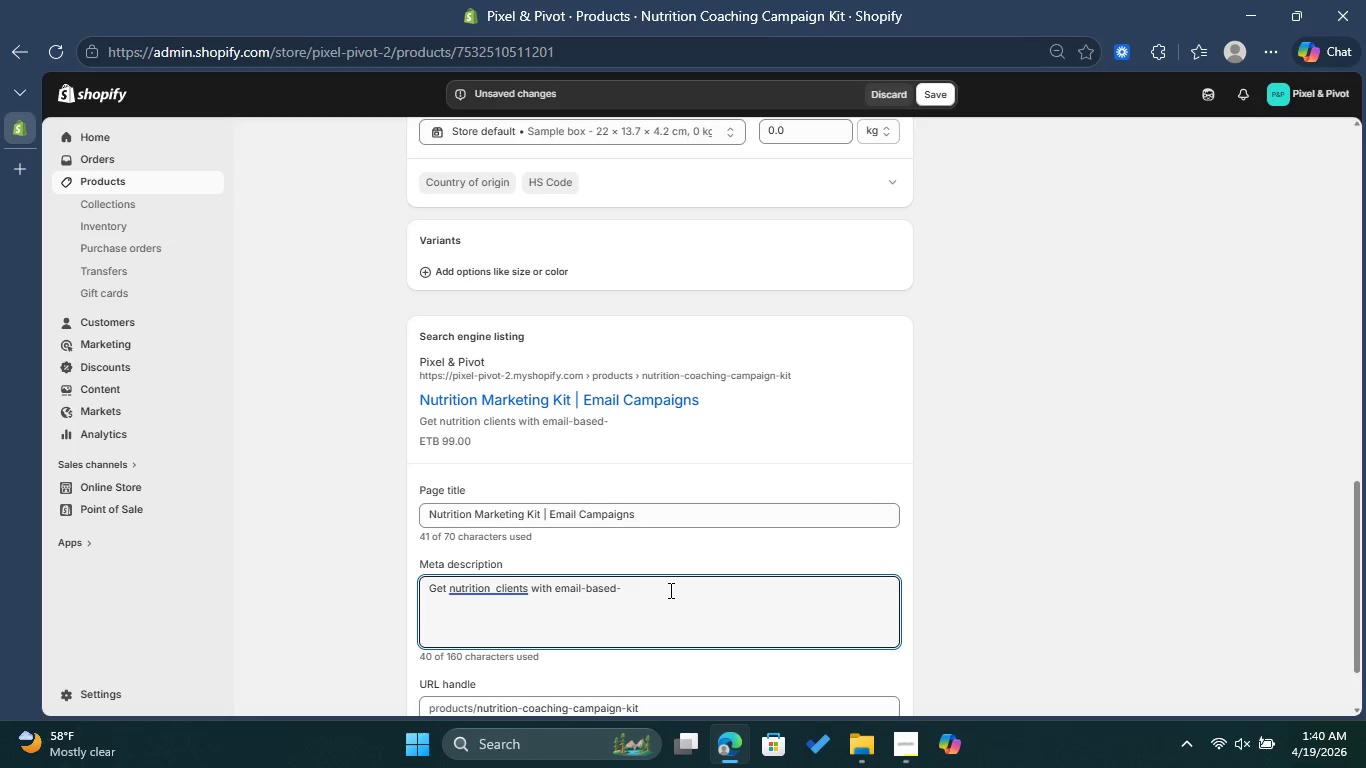 
key(ArrowRight)
 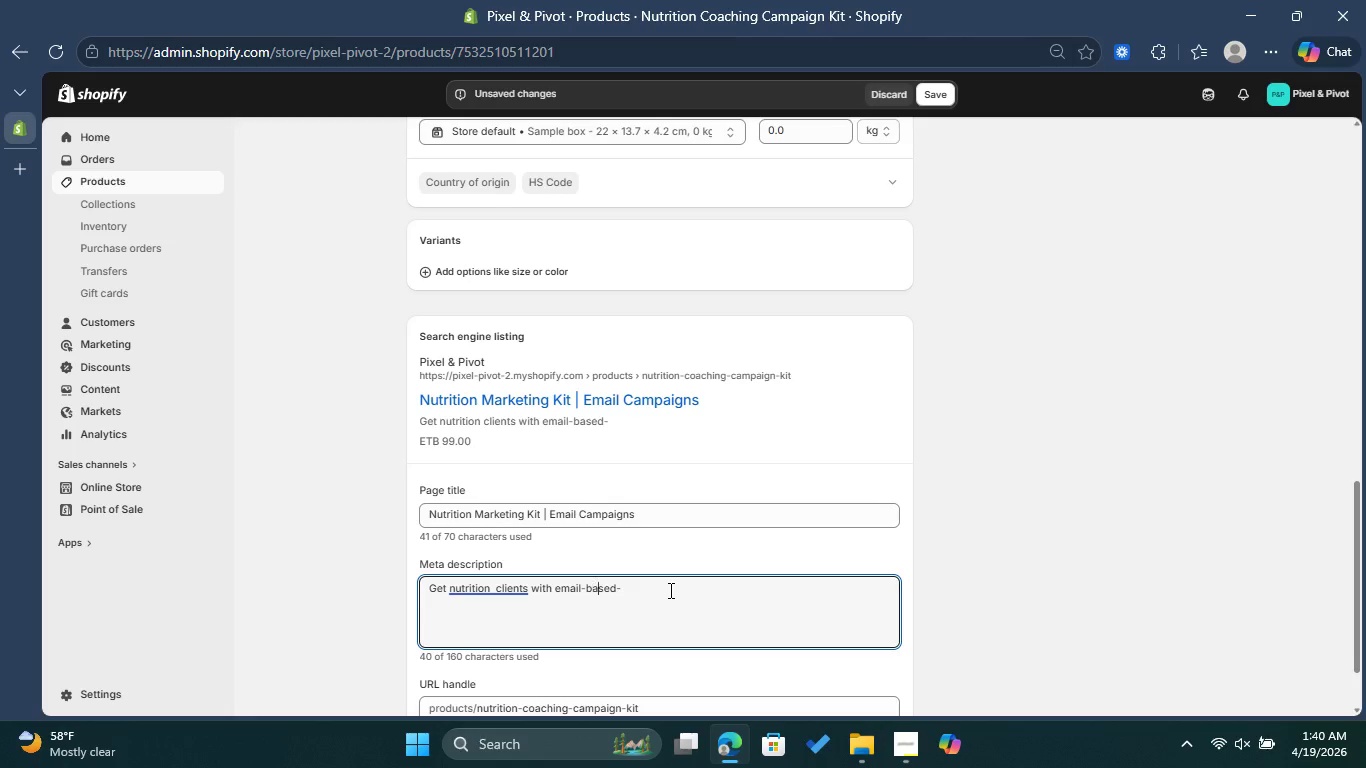 
key(ArrowRight)
 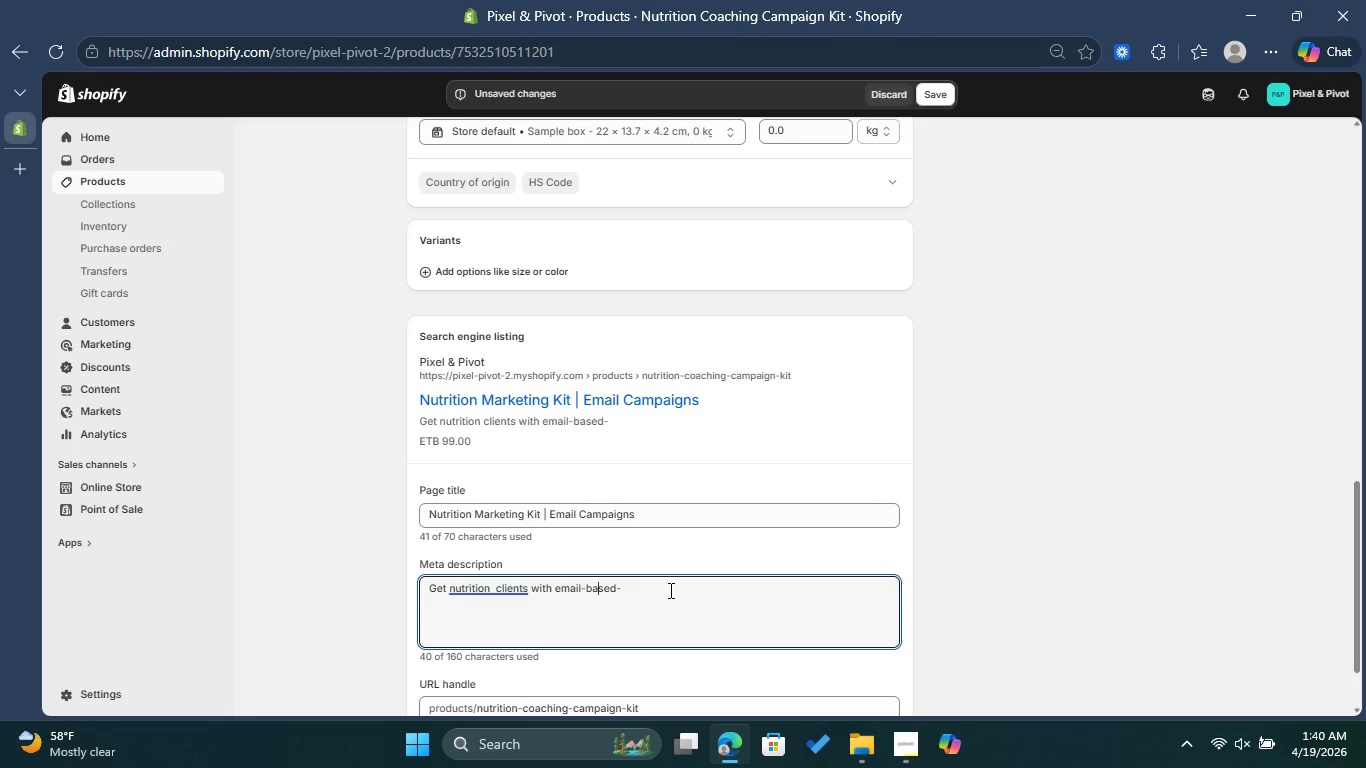 
key(ArrowRight)
 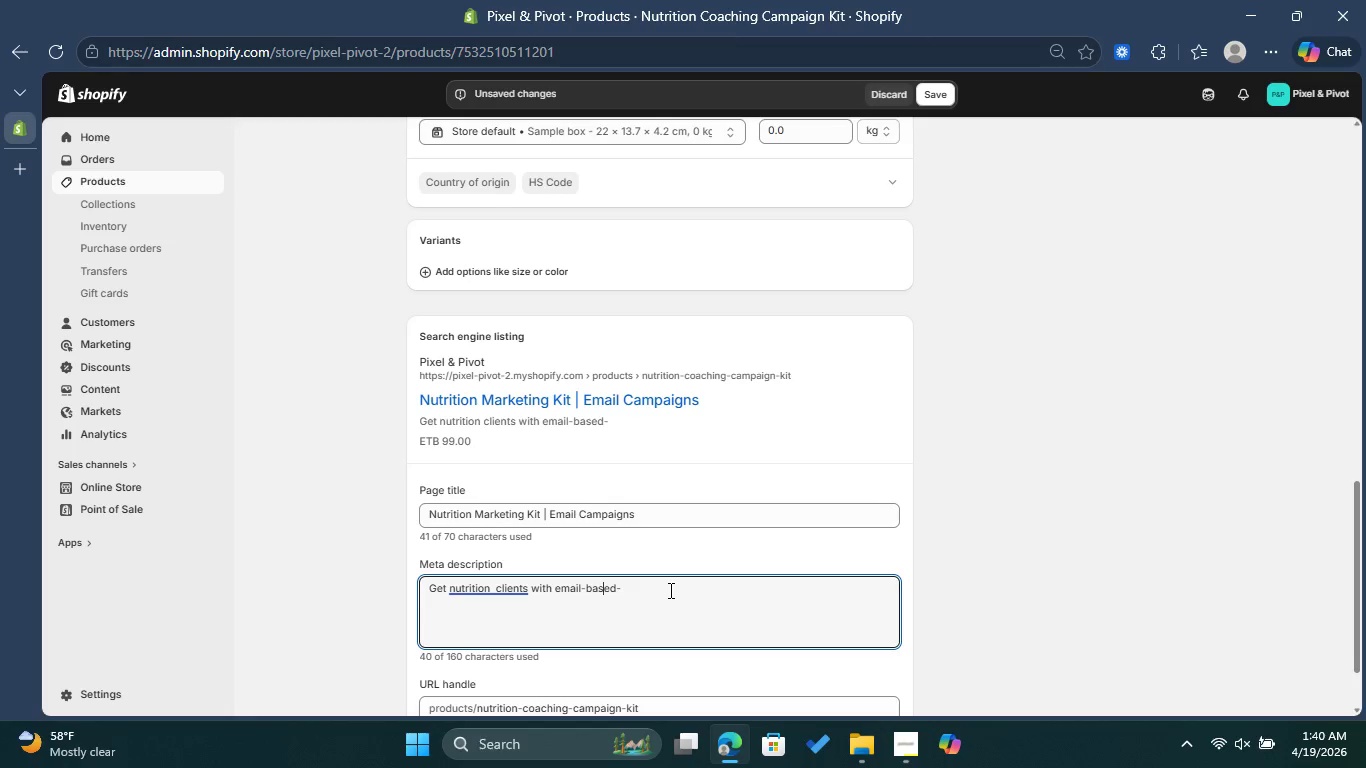 
key(ArrowRight)
 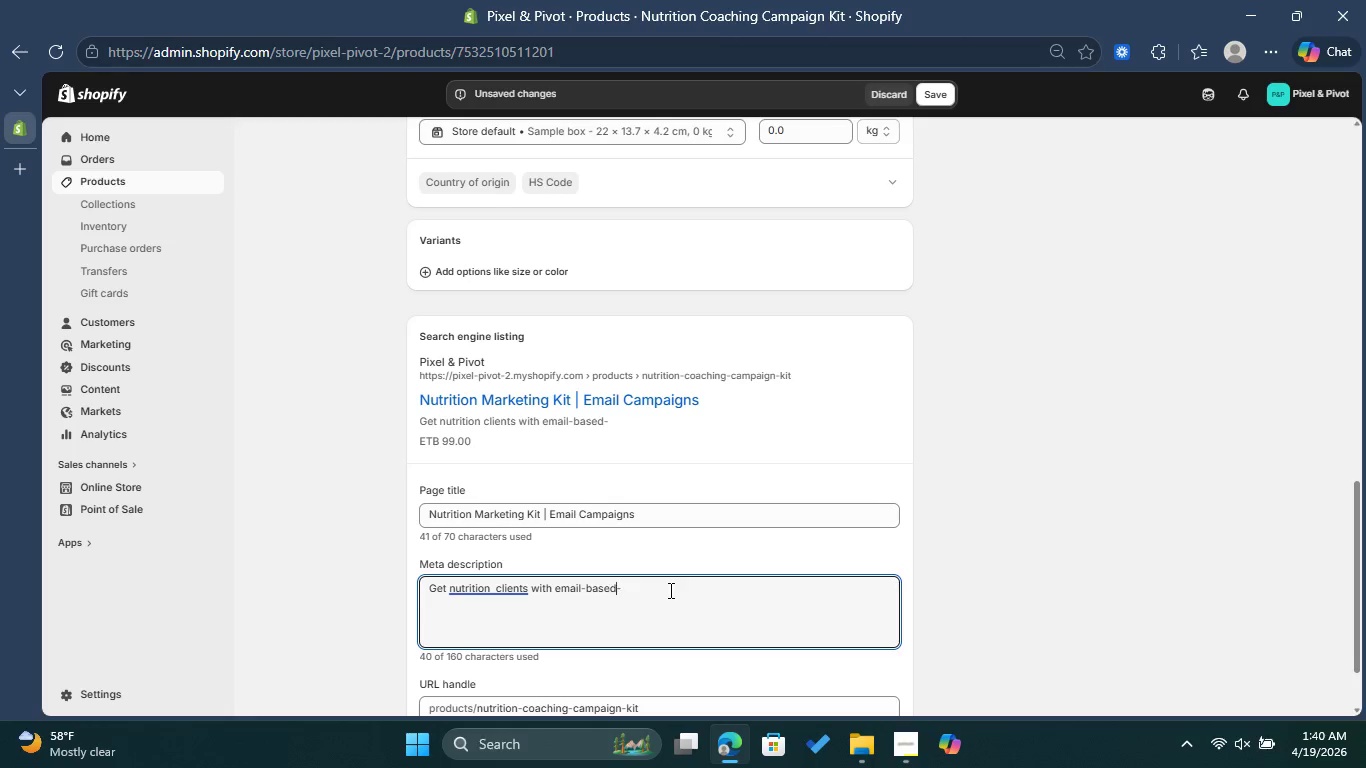 
key(ArrowRight)
 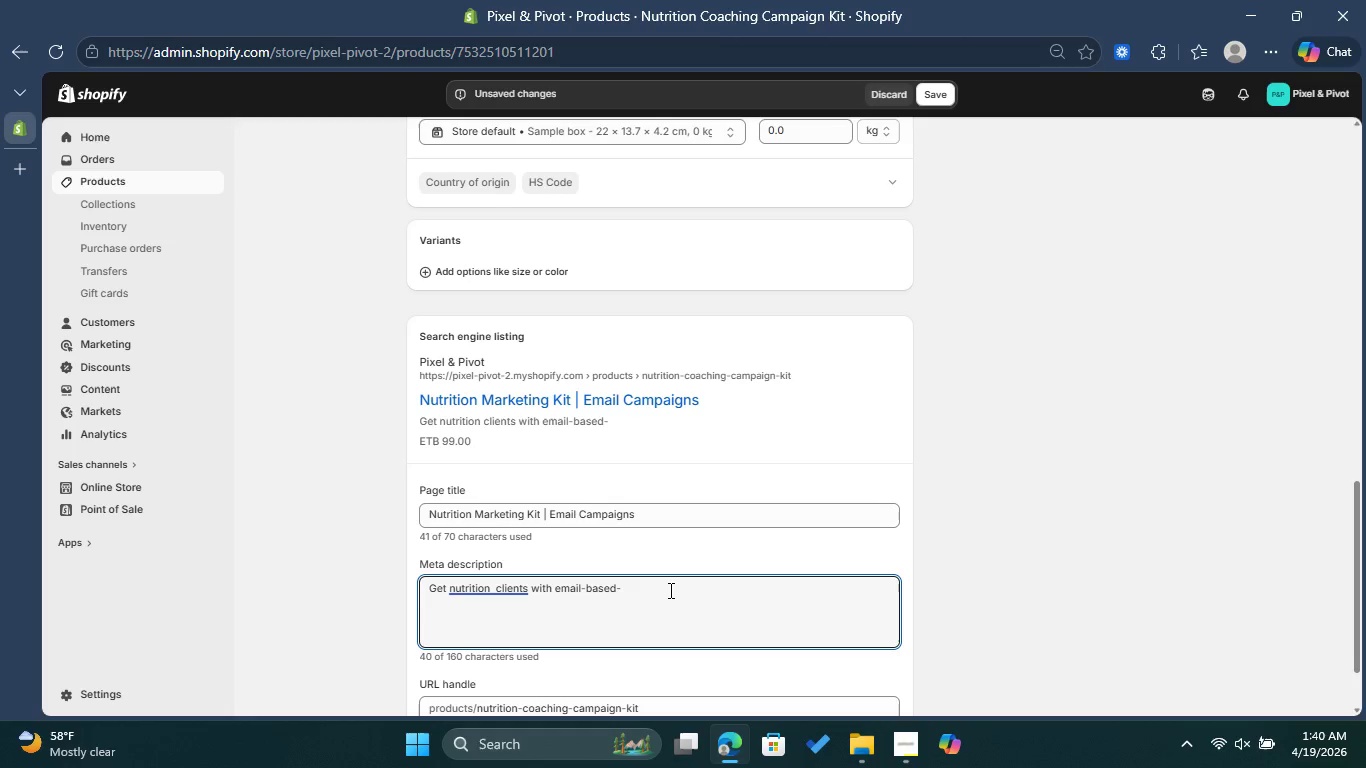 
key(ArrowRight)
 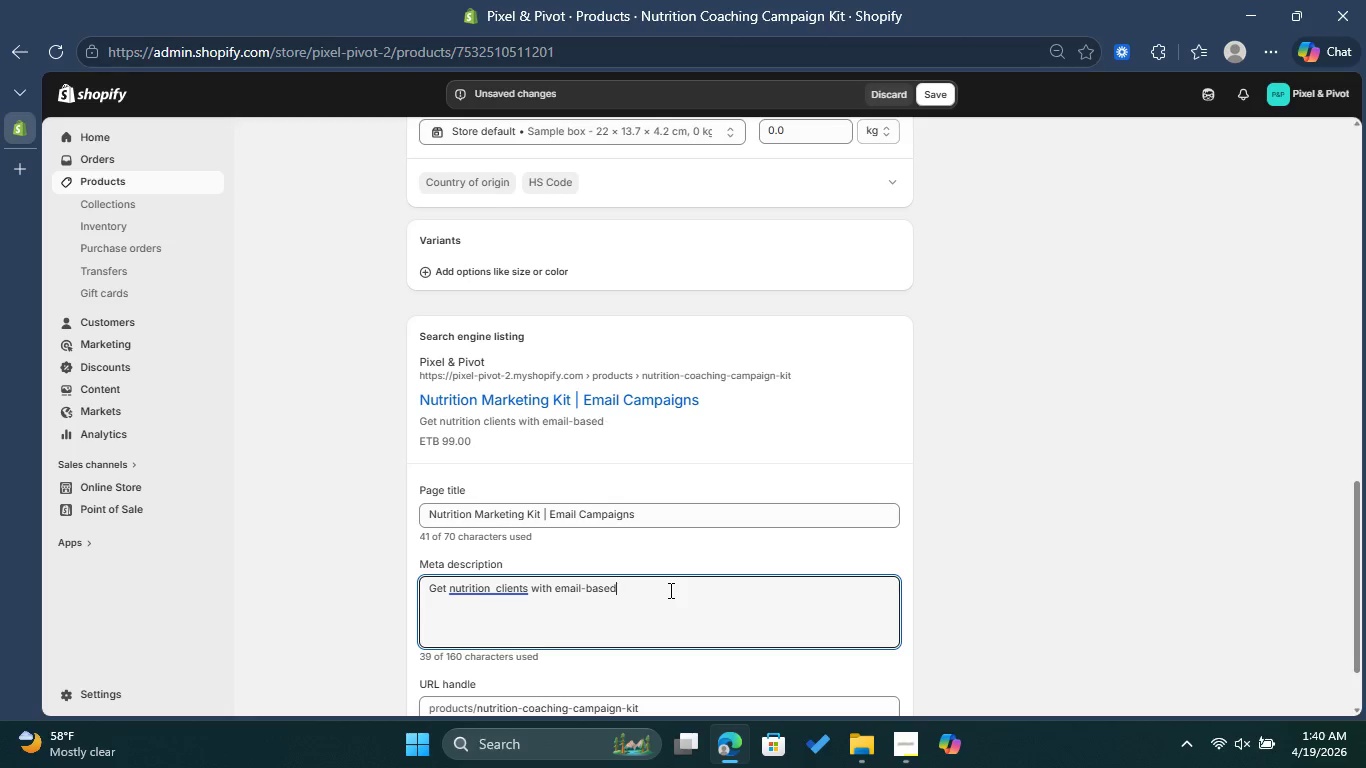 
key(Backspace)
 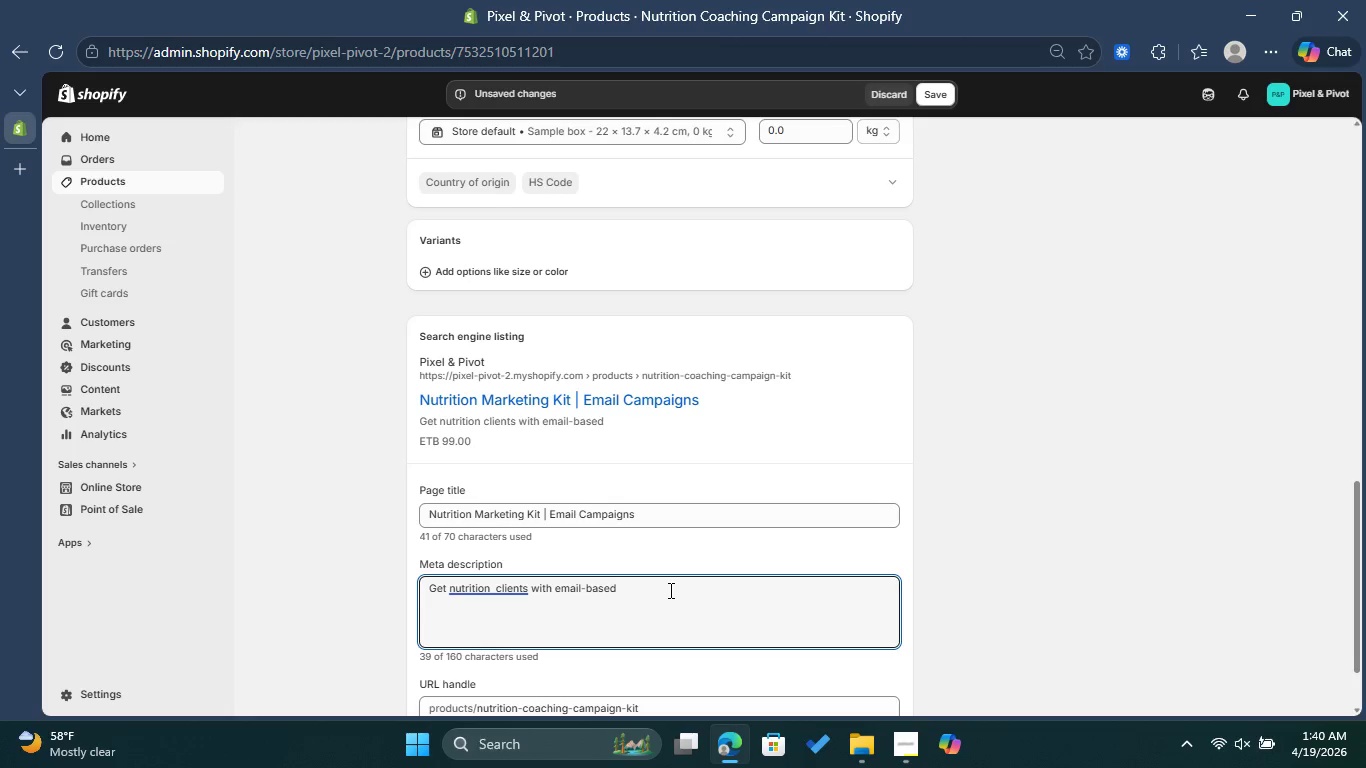 
key(Space)
 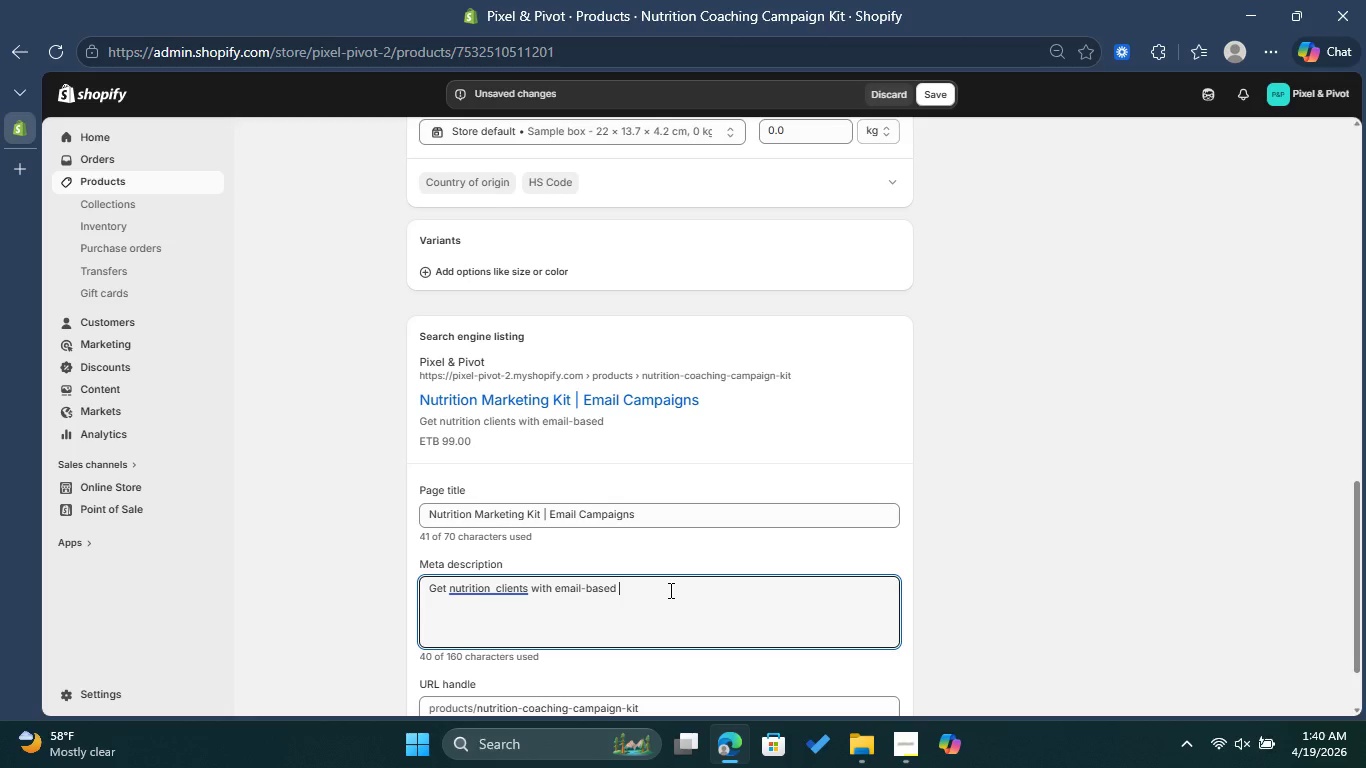 
key(Space)
 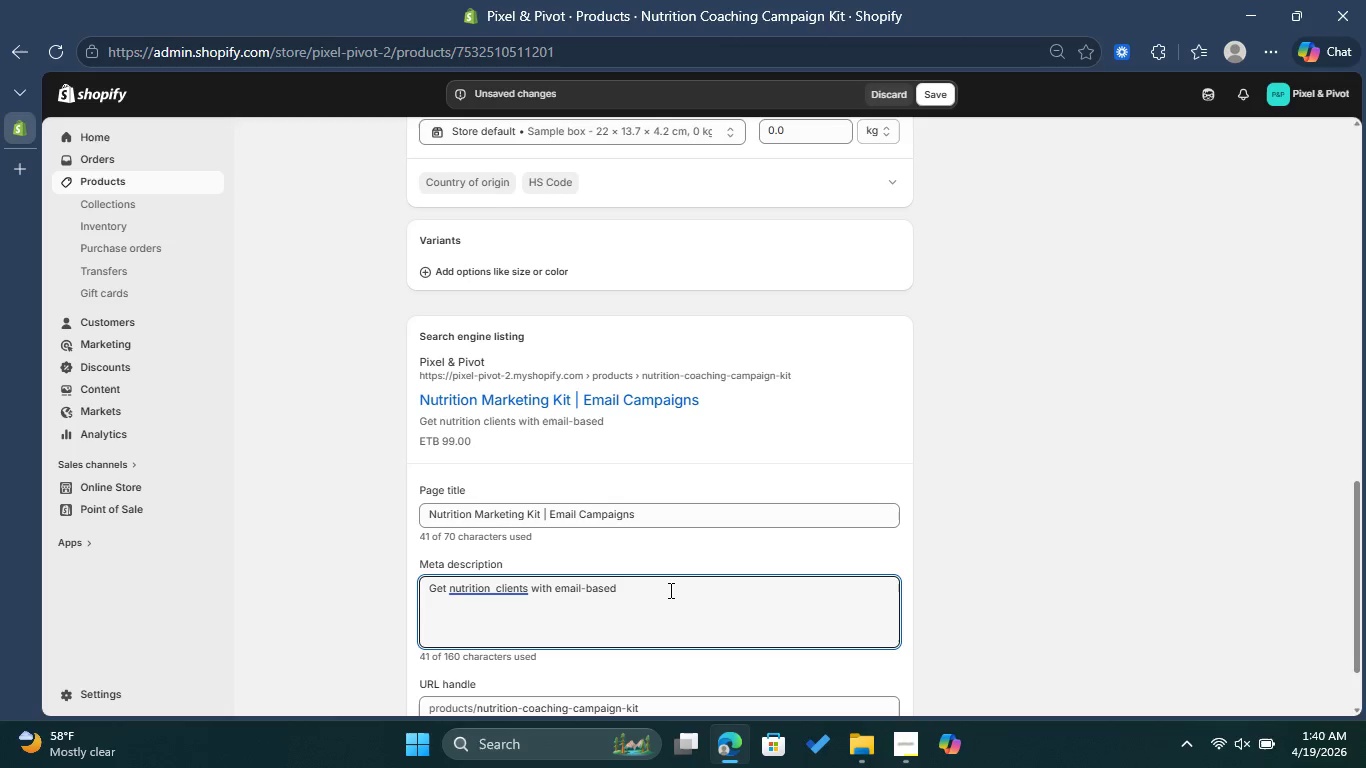 
type(marketing ssy)
key(Backspace)
key(Backspace)
type(ystems.)
 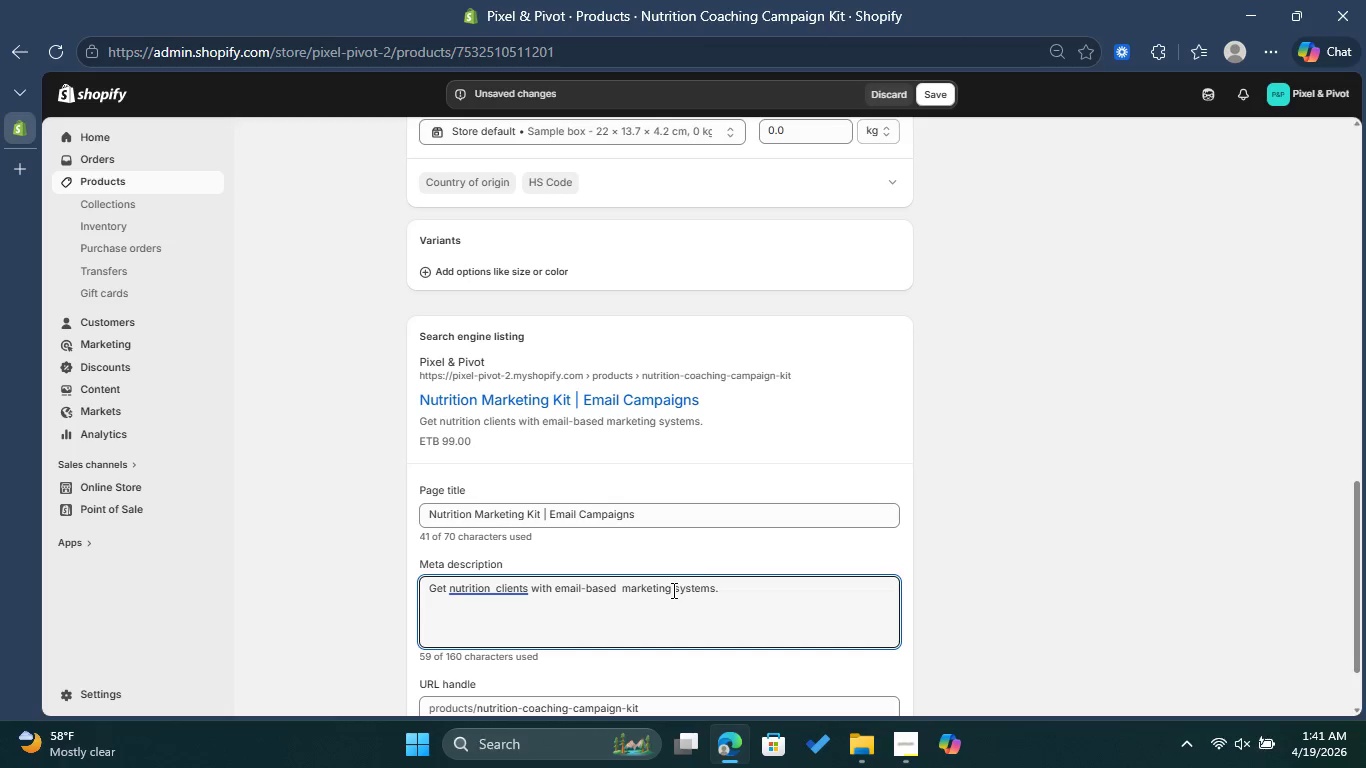 
scroll: coordinate [691, 558], scroll_direction: down, amount: 2.0
 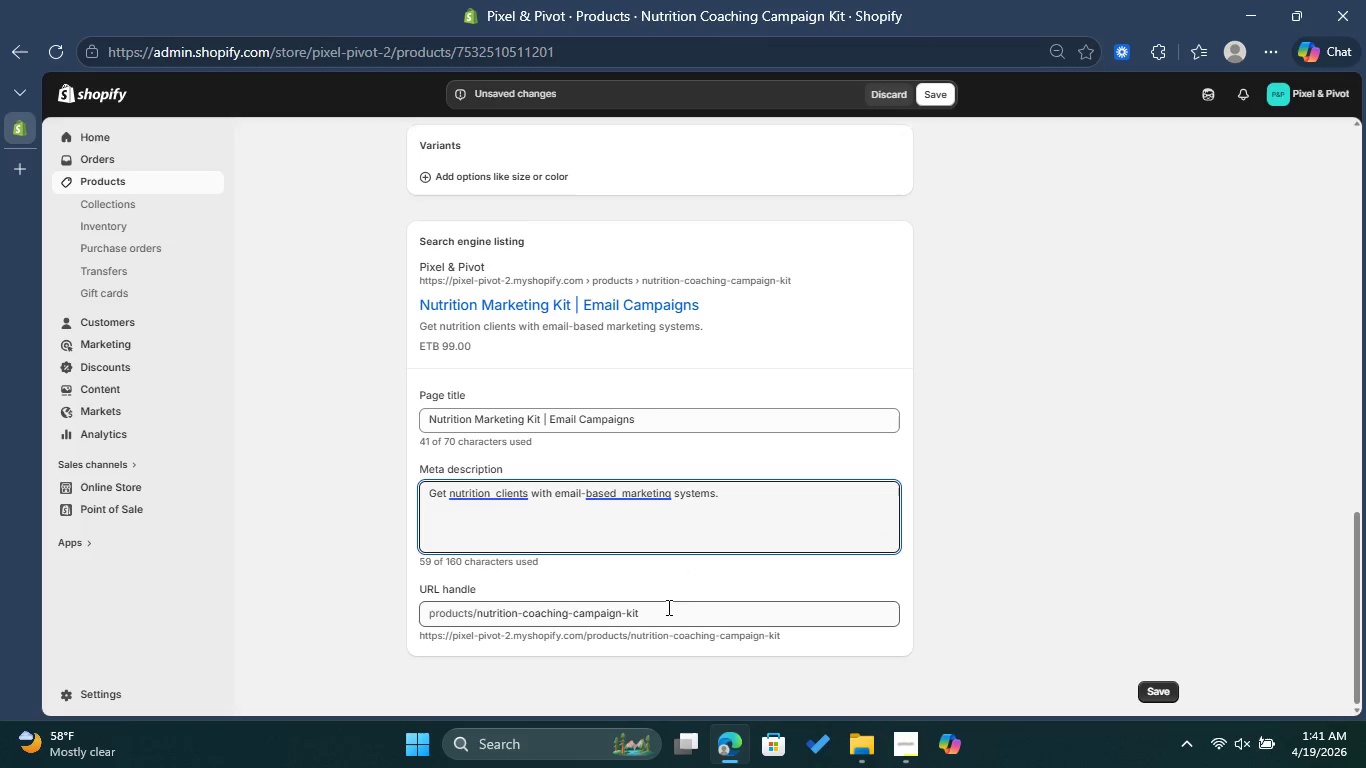 
left_click([667, 611])
 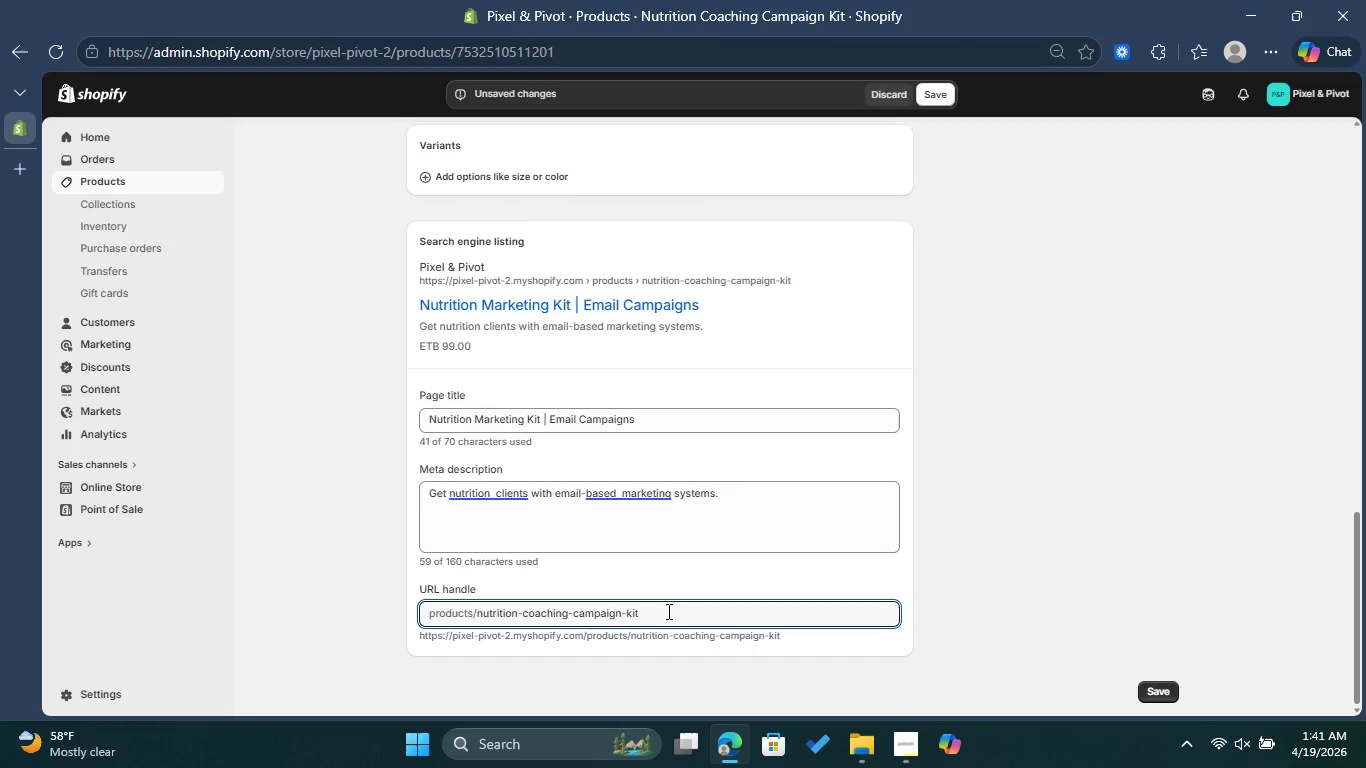 
wait(11.95)
 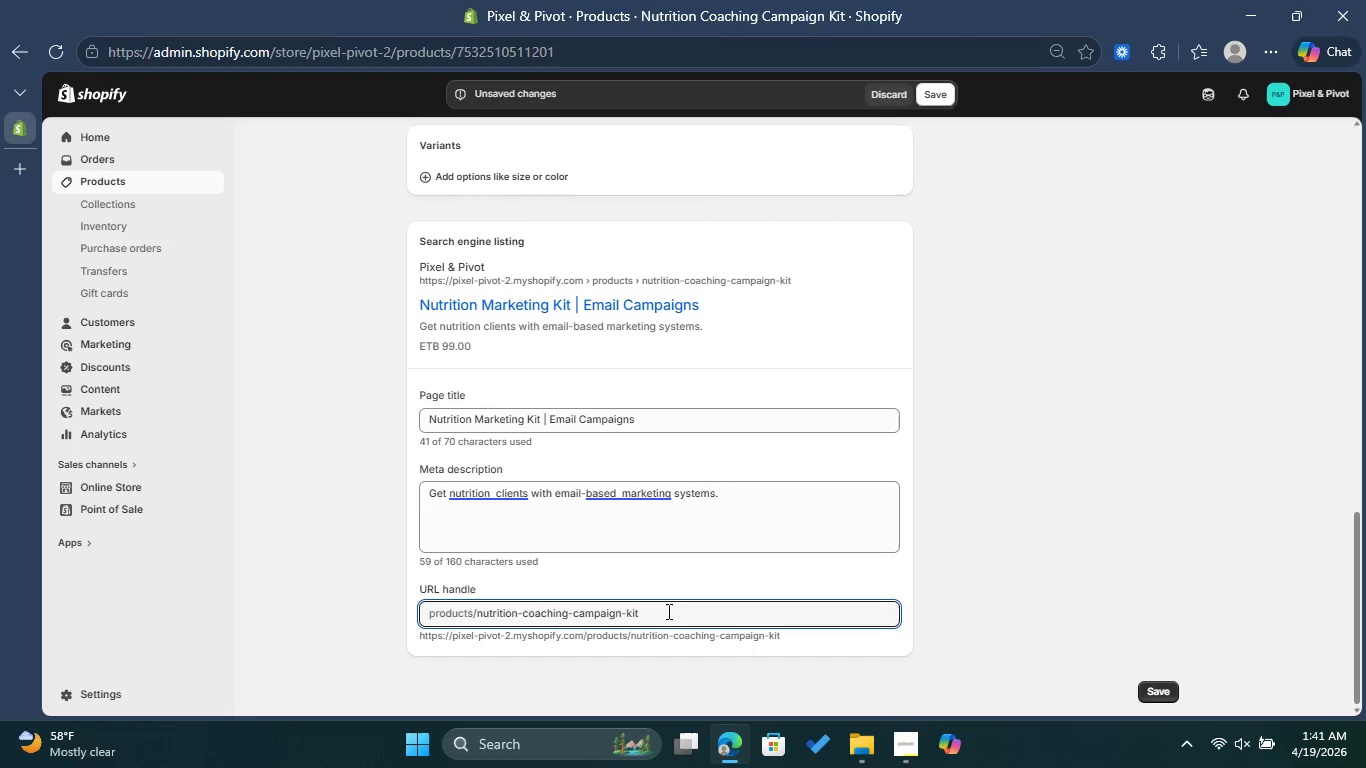 
left_click_drag(start_coordinate=[667, 611], to_coordinate=[620, 617])
 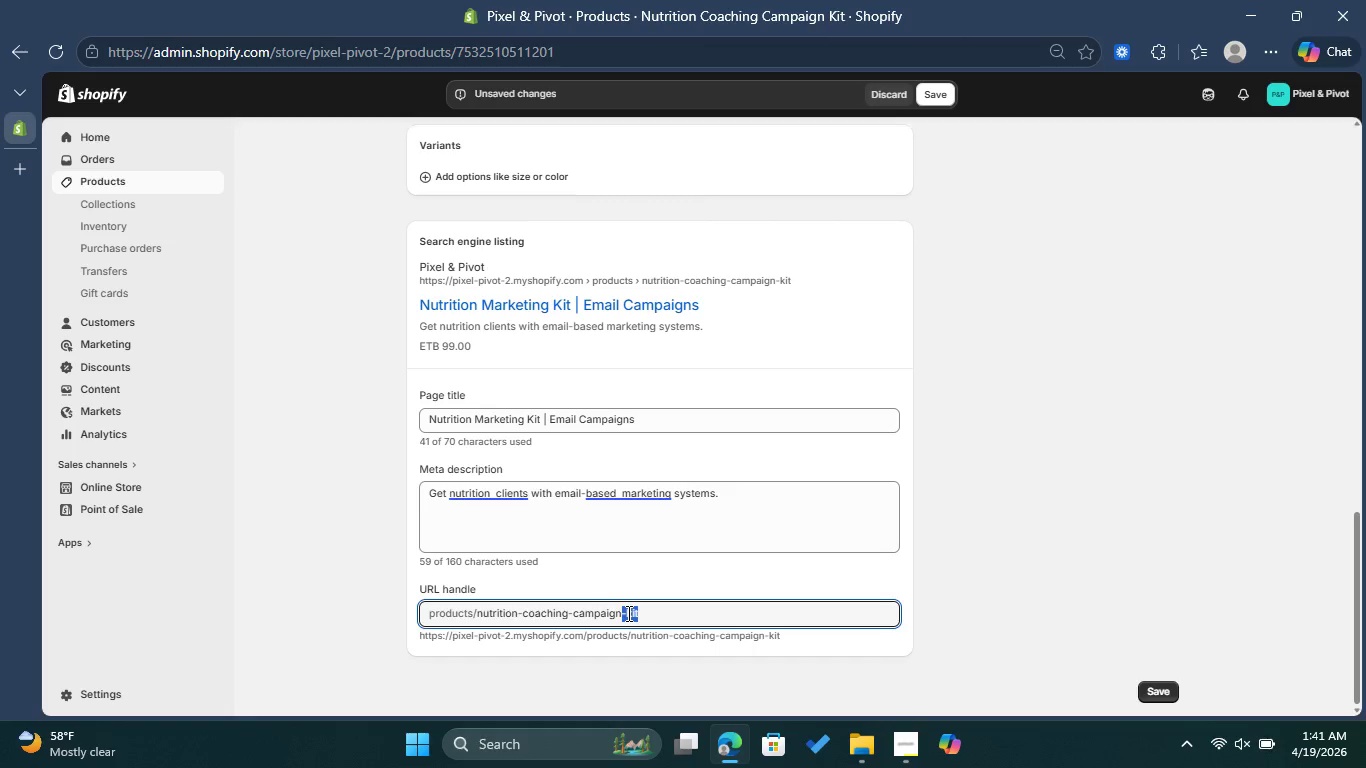 
left_click([621, 613])
 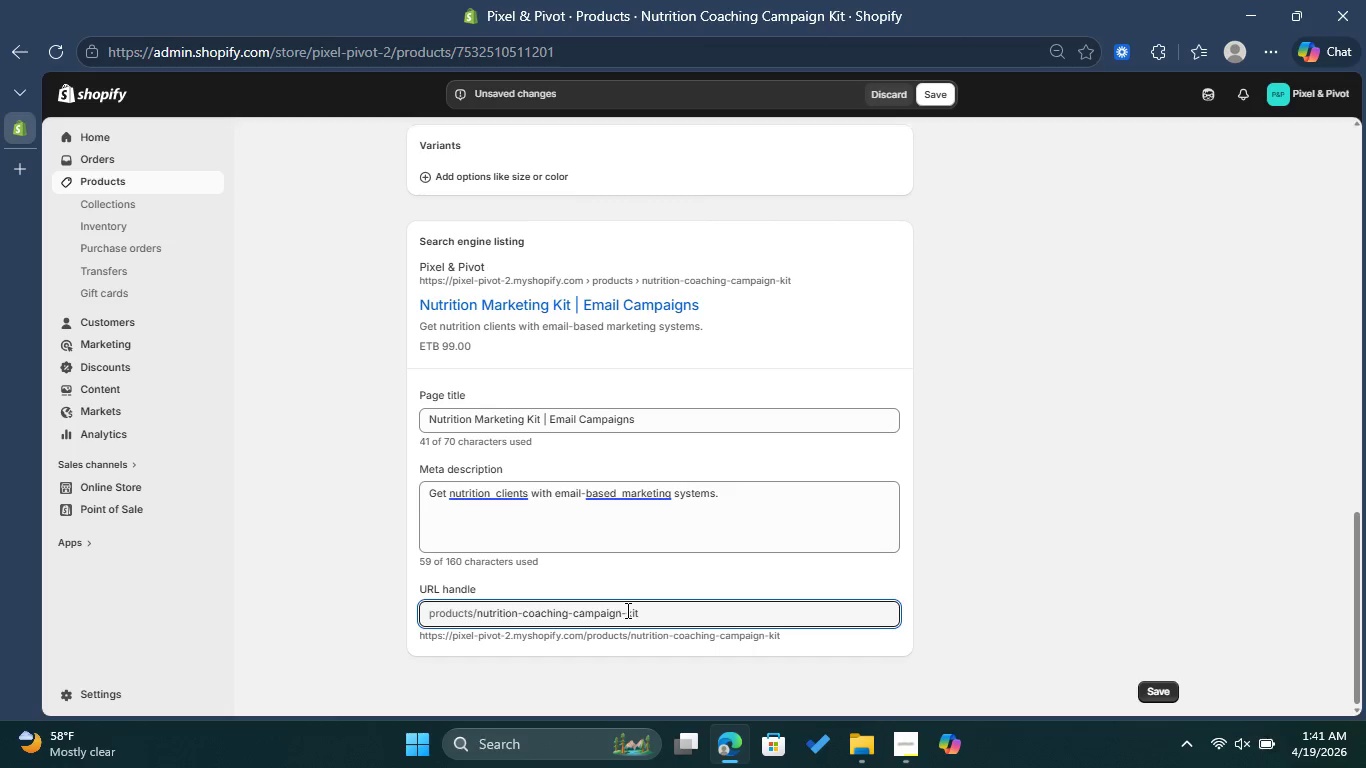 
left_click_drag(start_coordinate=[626, 610], to_coordinate=[522, 611])
 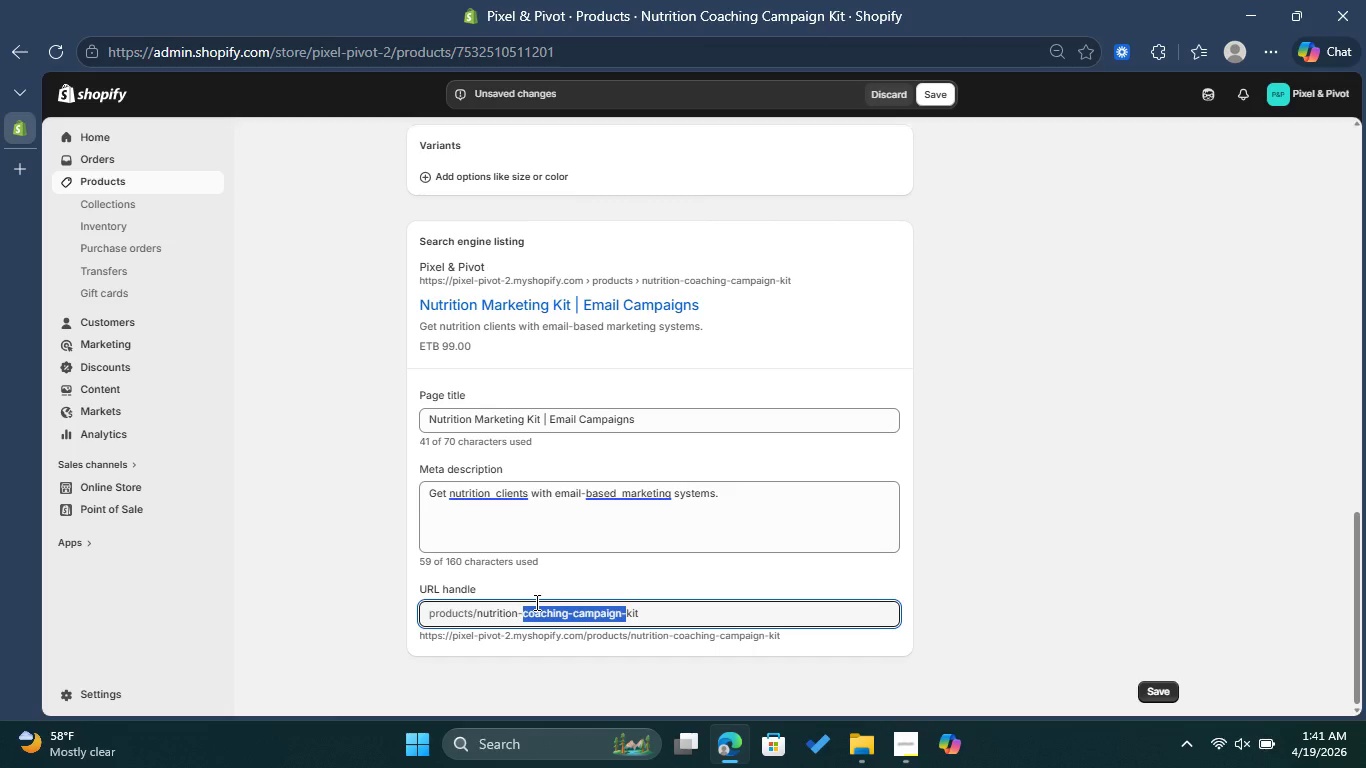 
key(Backspace)
type(emaqil)
key(Backspace)
key(Backspace)
key(Backspace)
key(Backspace)
type(ail-)
 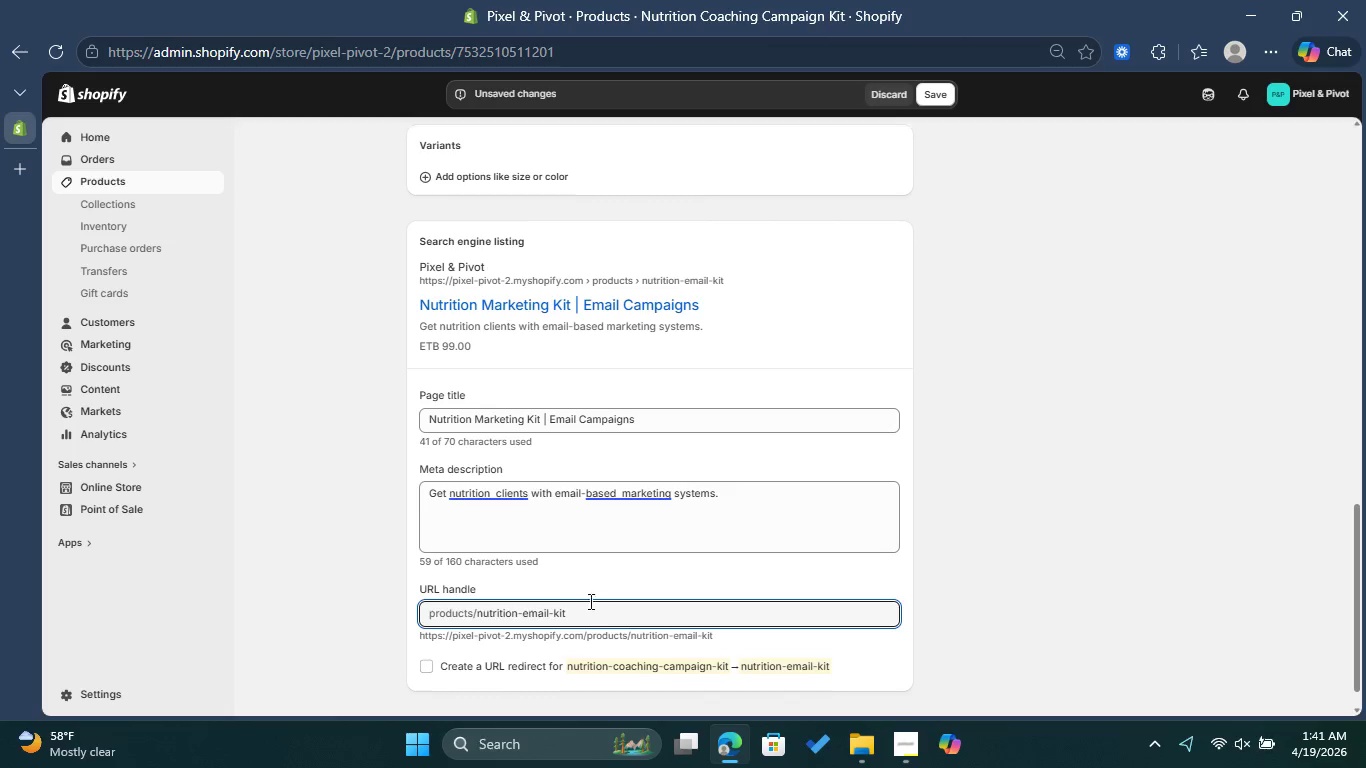 
left_click([591, 607])
 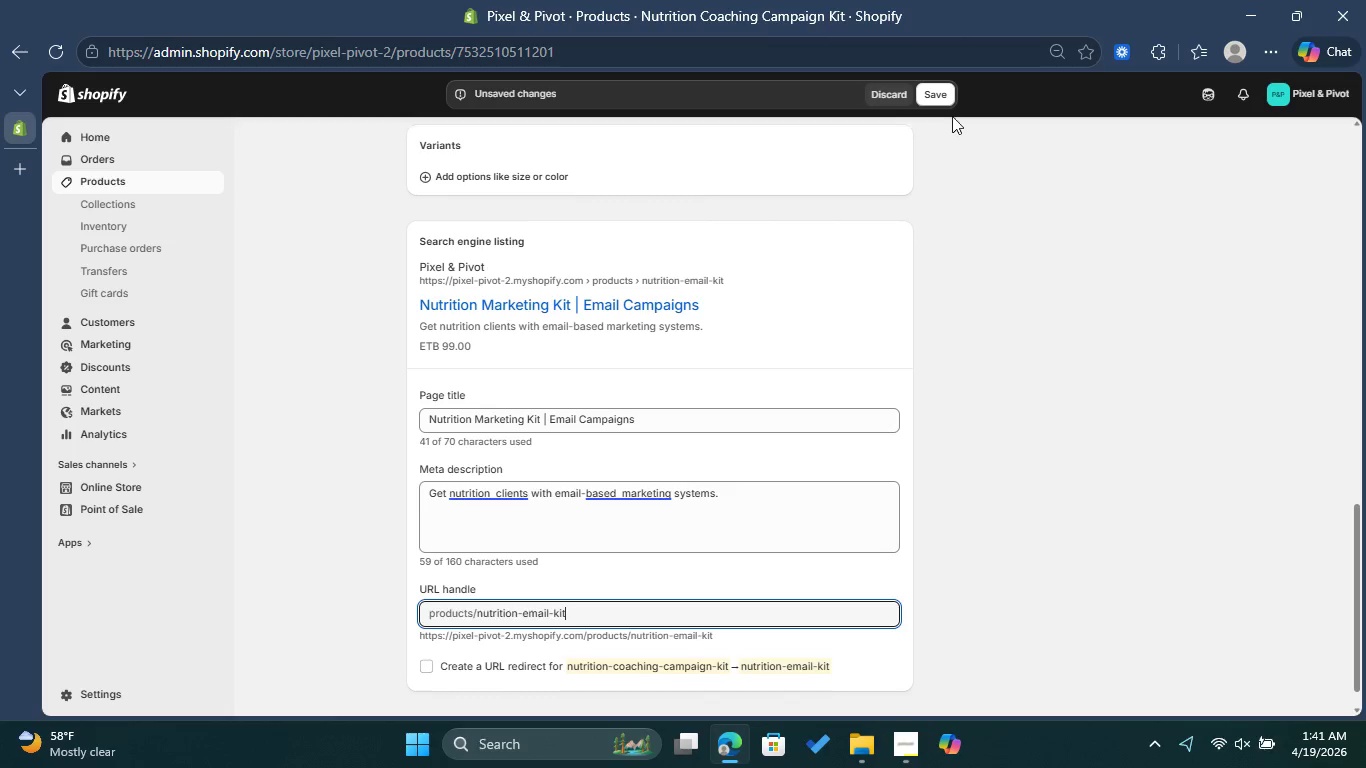 
left_click([940, 94])
 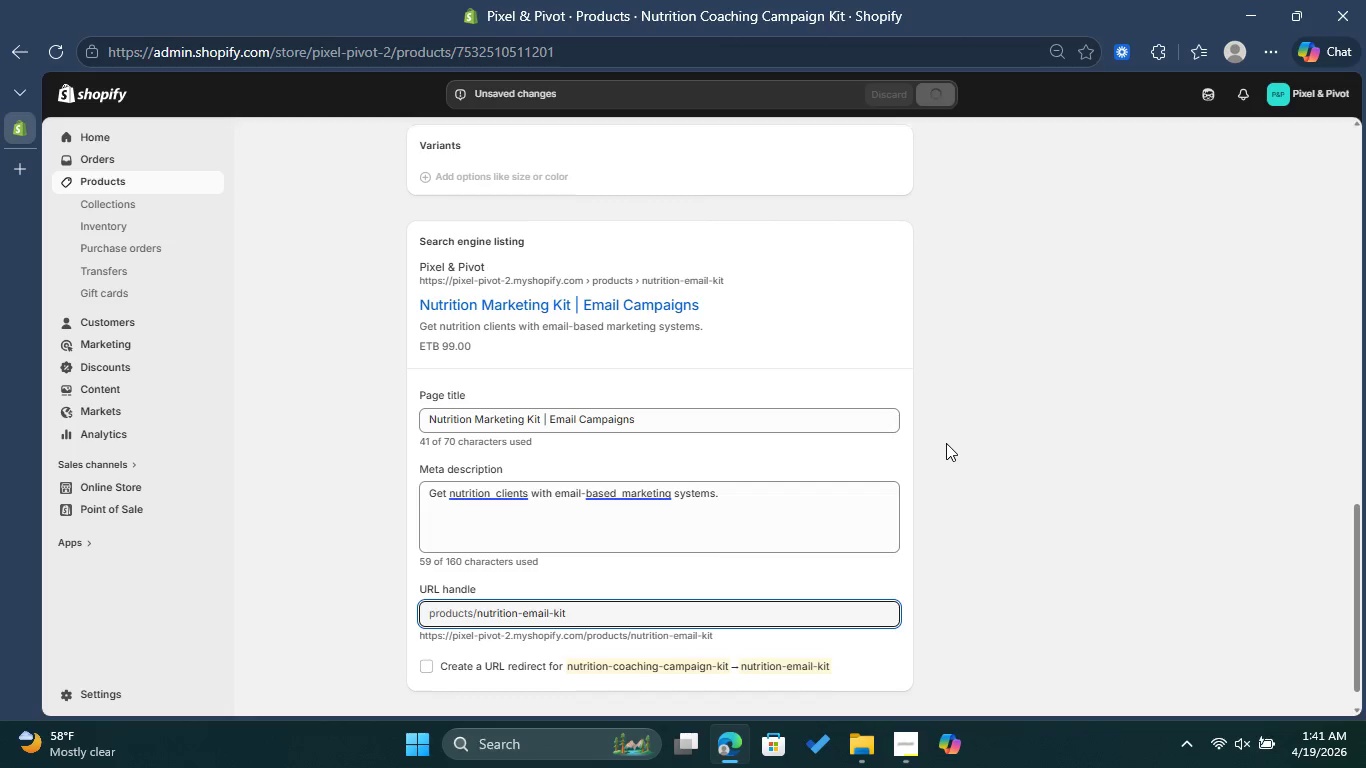 
left_click([909, 736])
 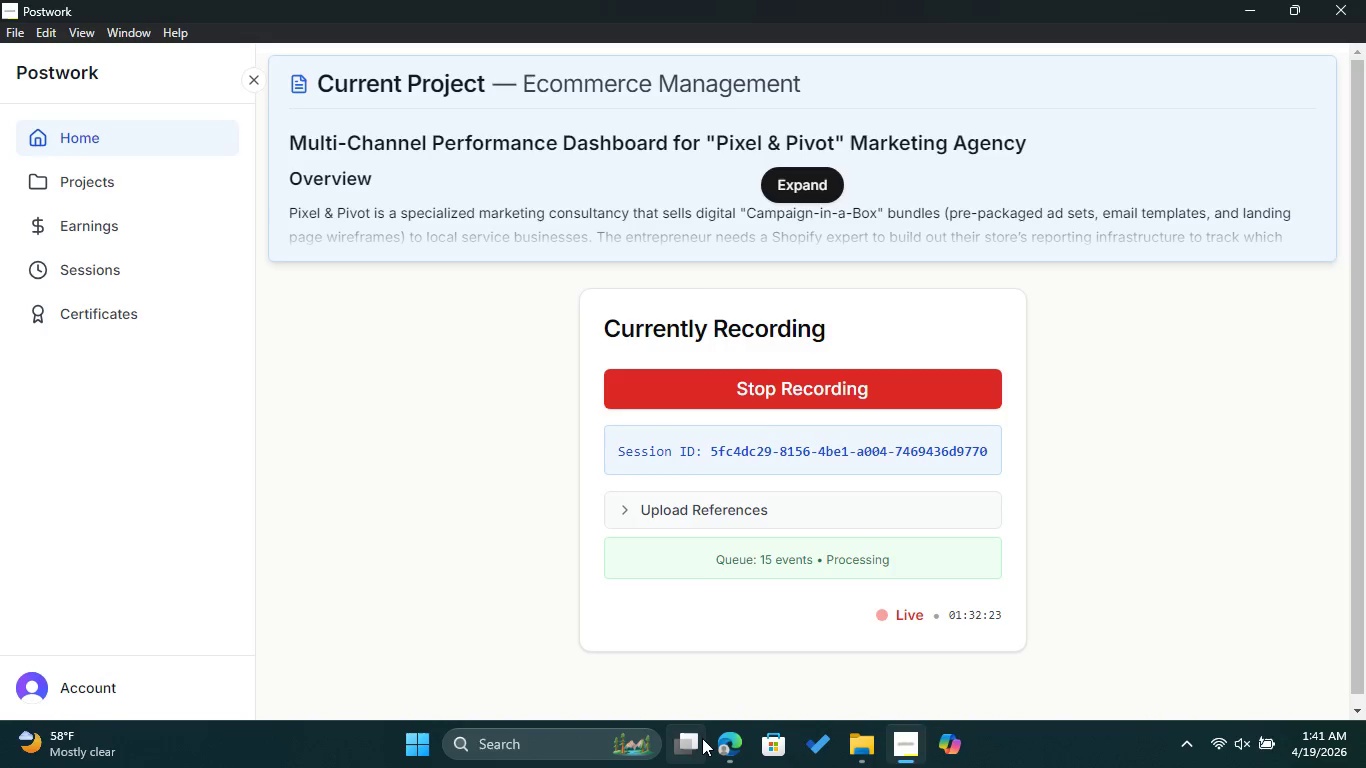 
double_click([736, 738])
 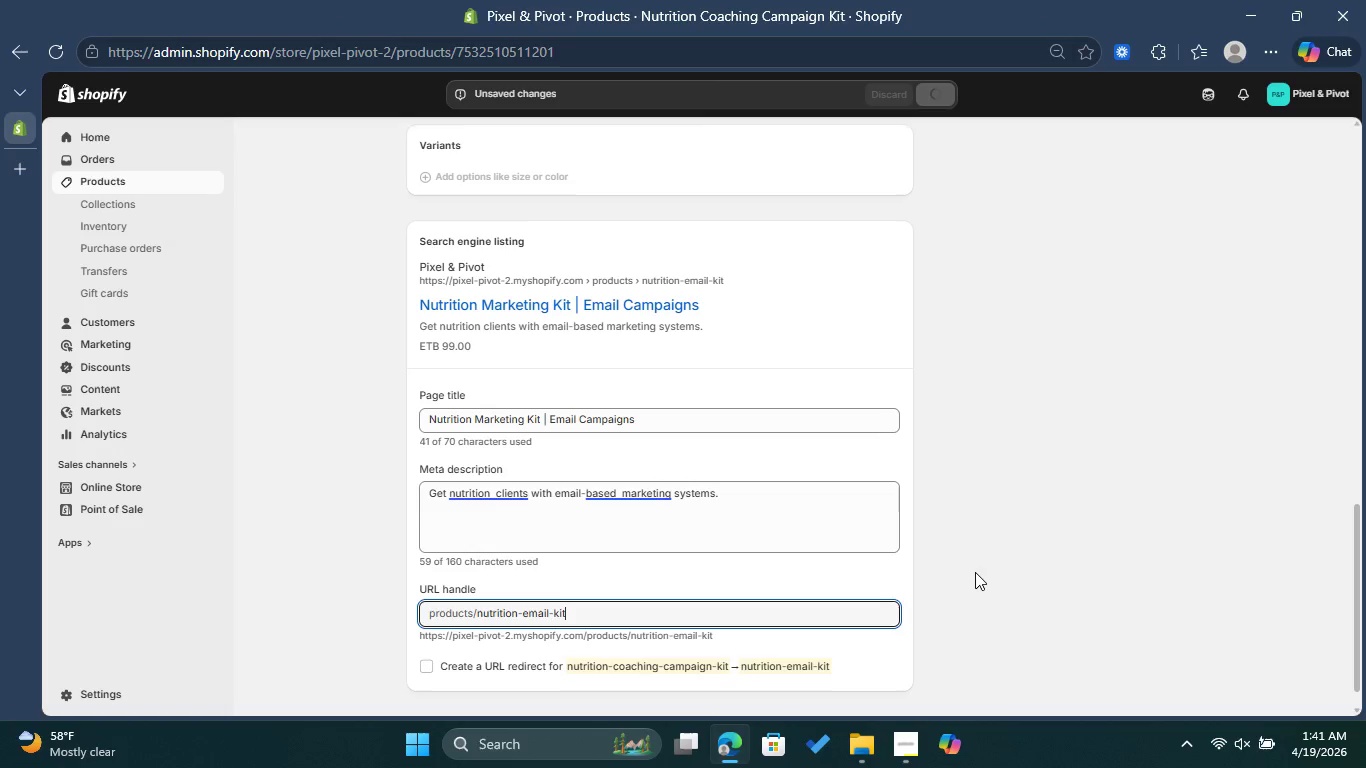 
scroll: coordinate [975, 571], scroll_direction: up, amount: 2.0
 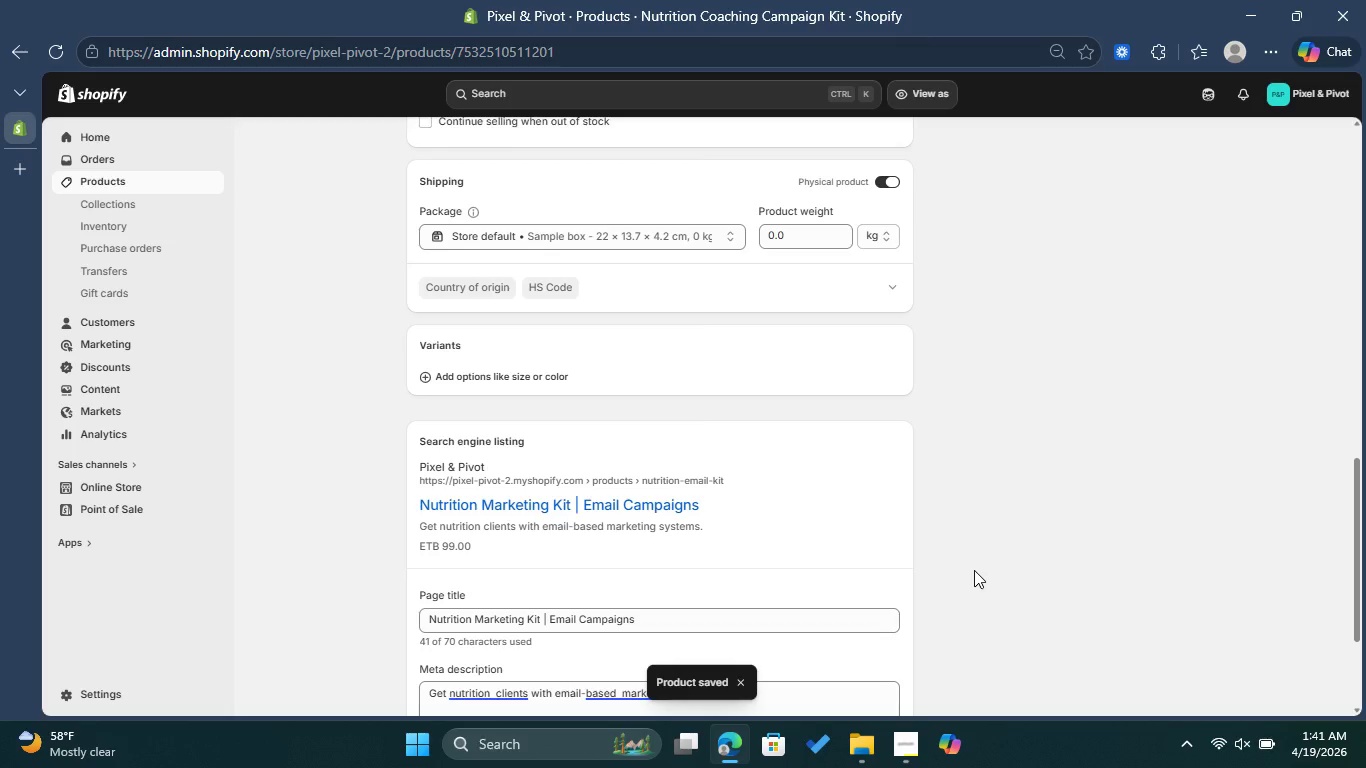 